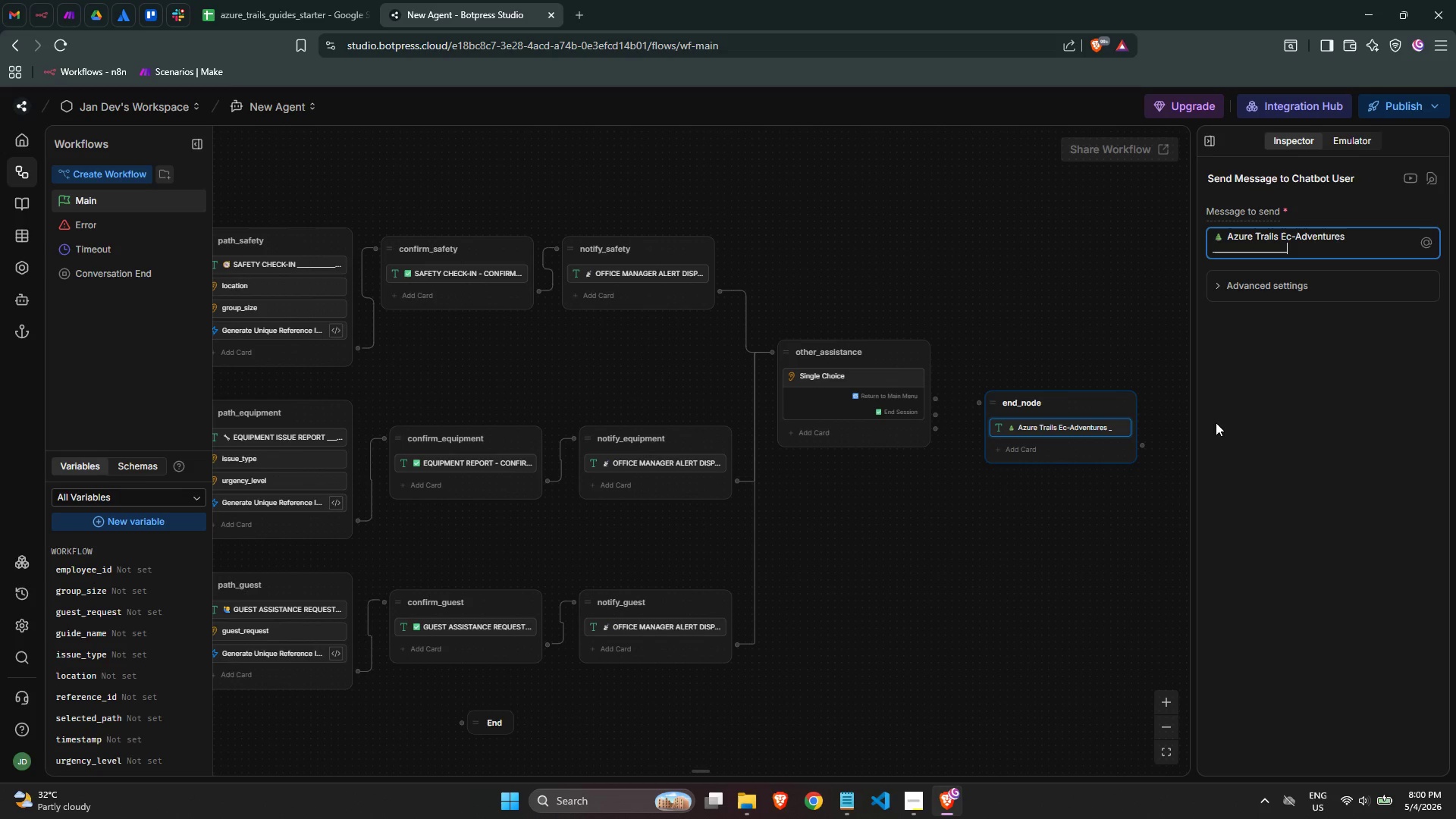 
key(Shift+Minus)
 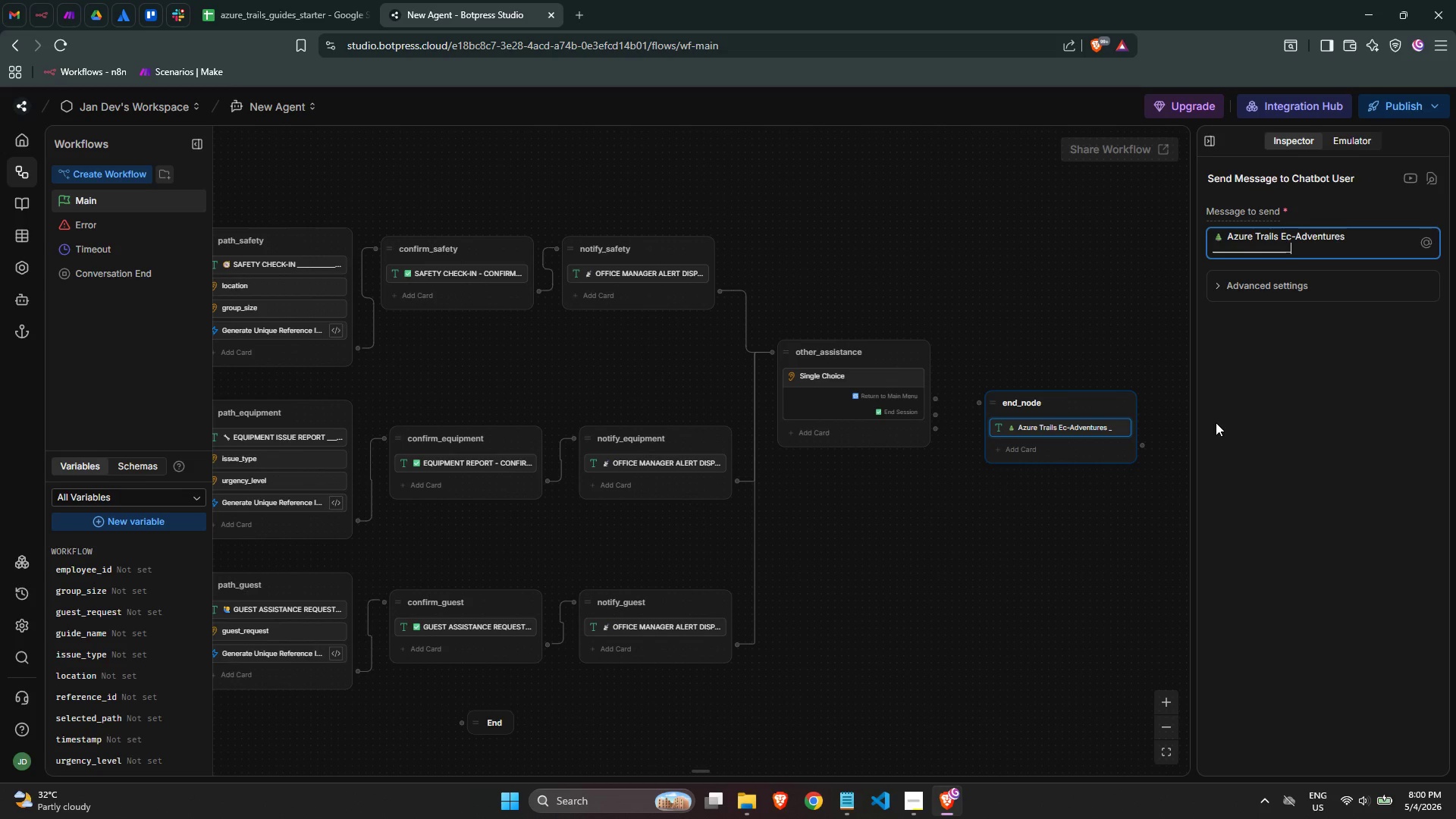 
key(Shift+Minus)
 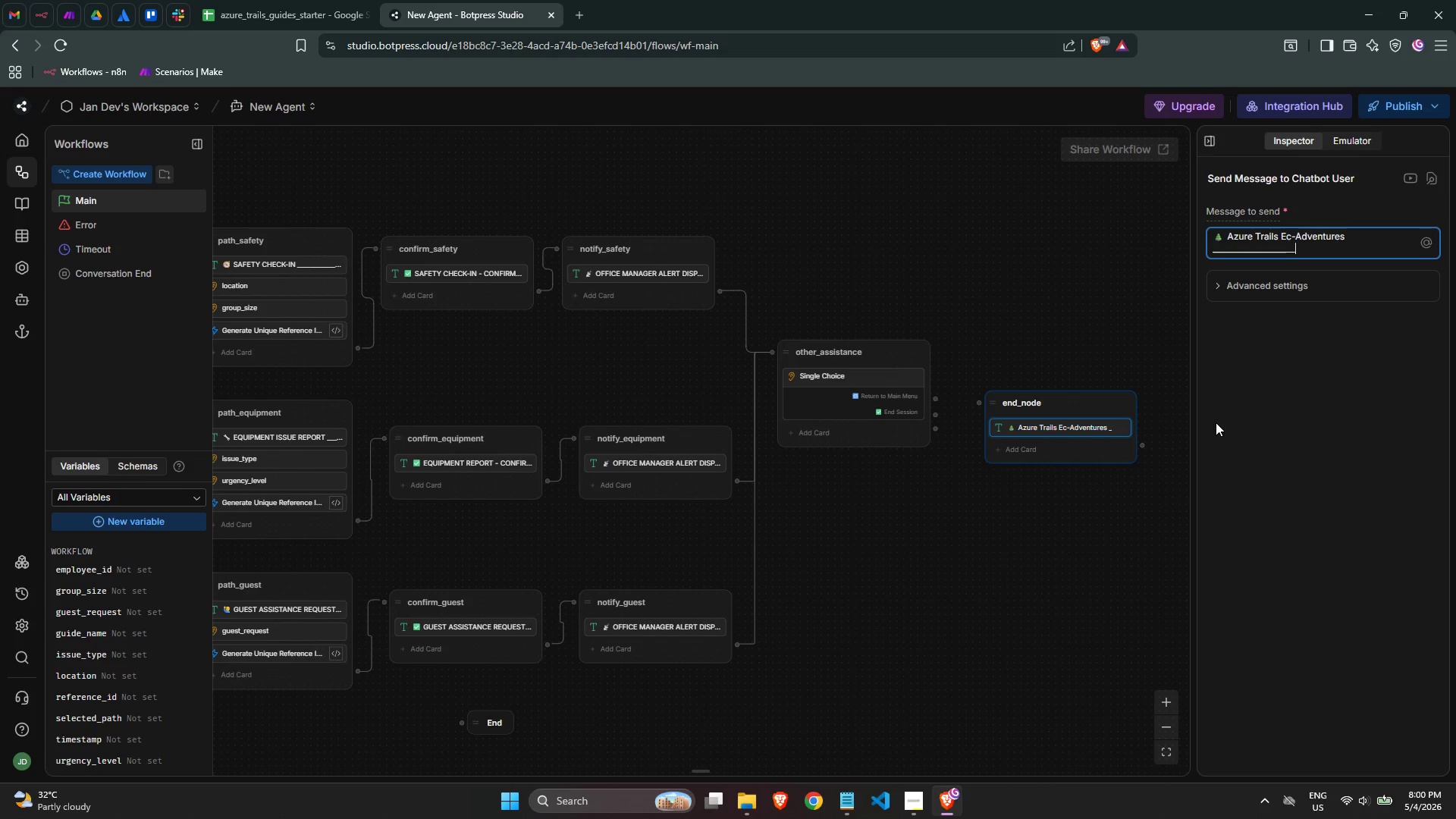 
hold_key(key=Minus, duration=1.25)
 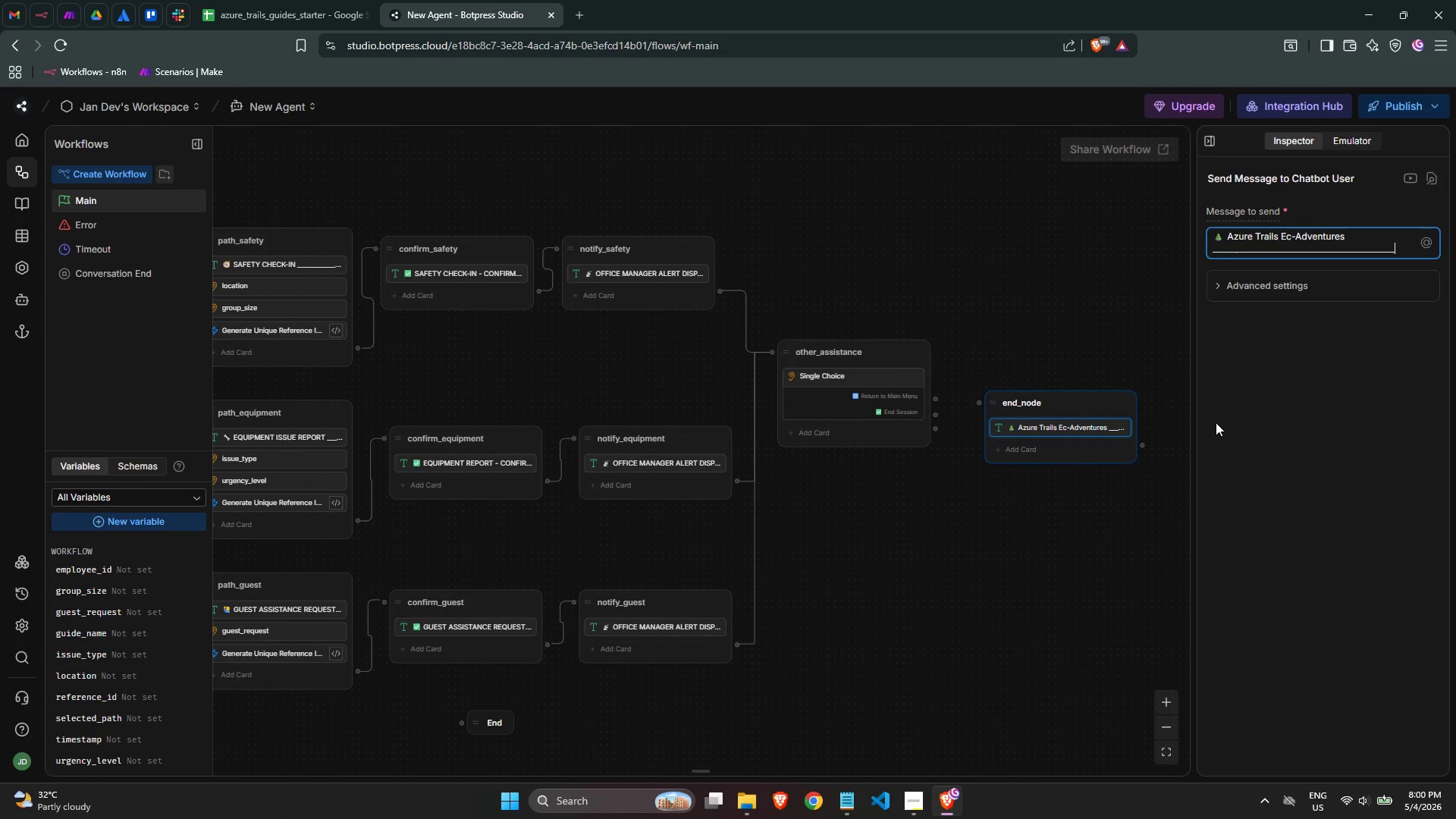 
key(Enter)
 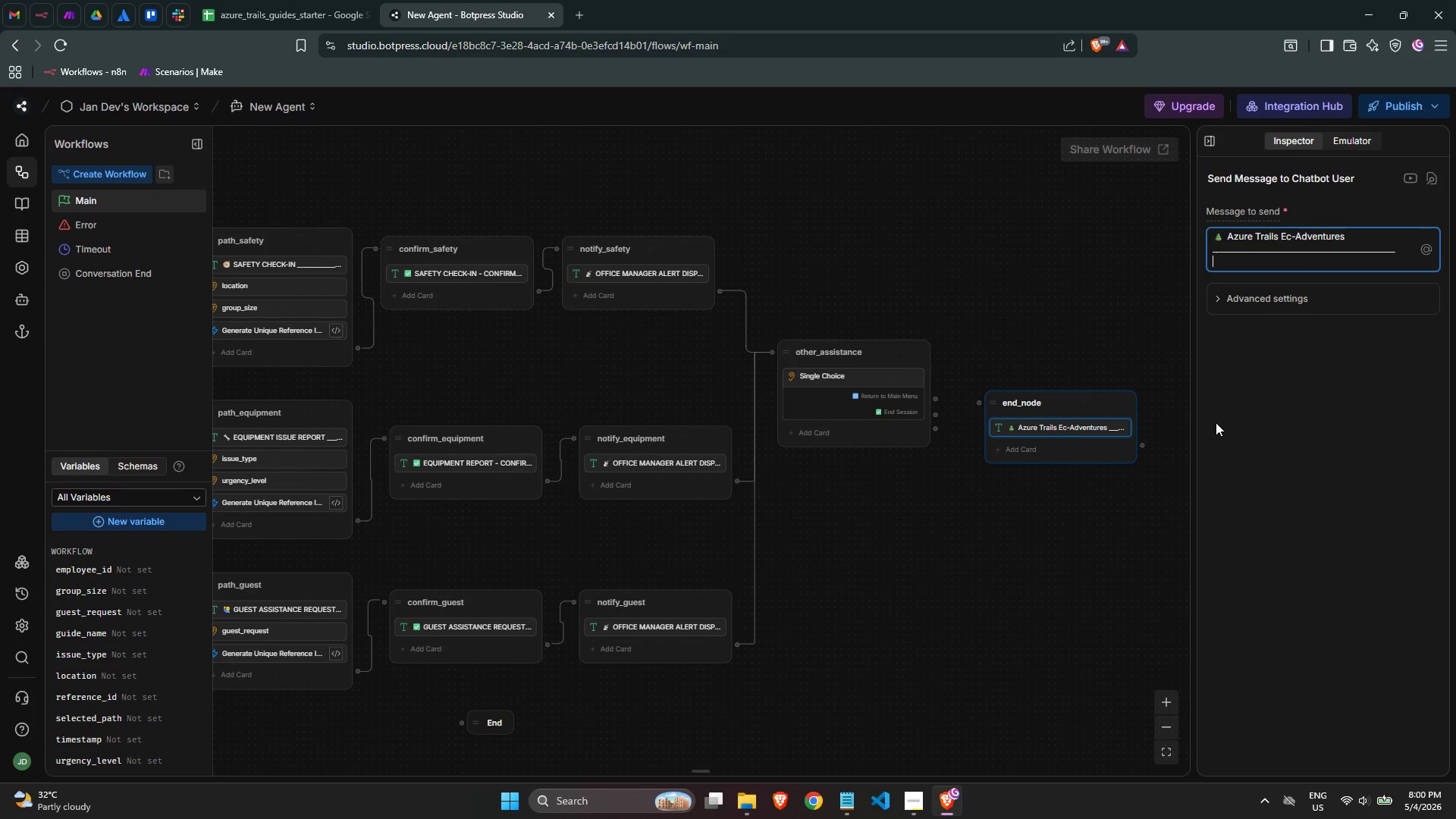 
type(Thank you, {{workfl)
 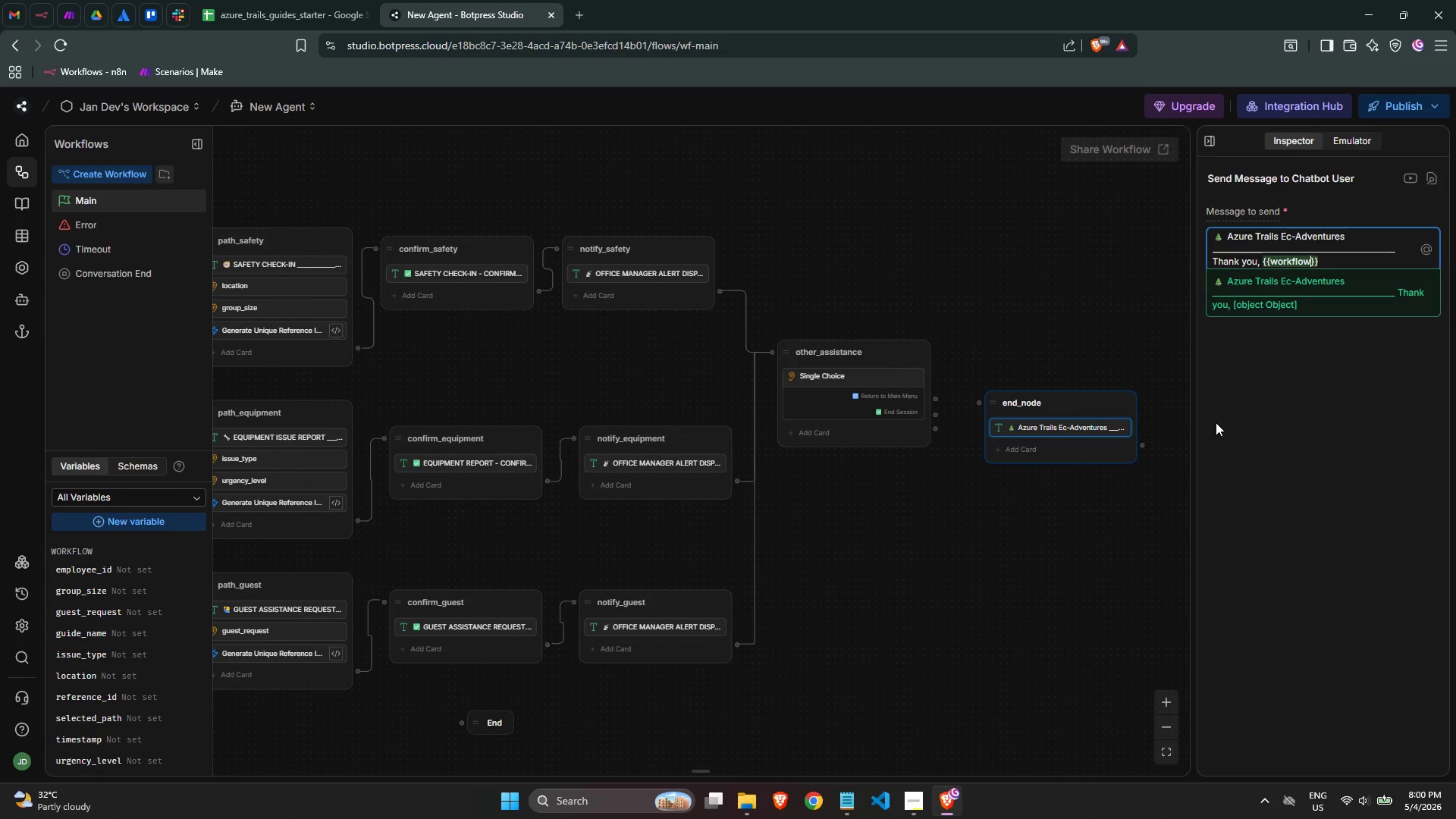 
 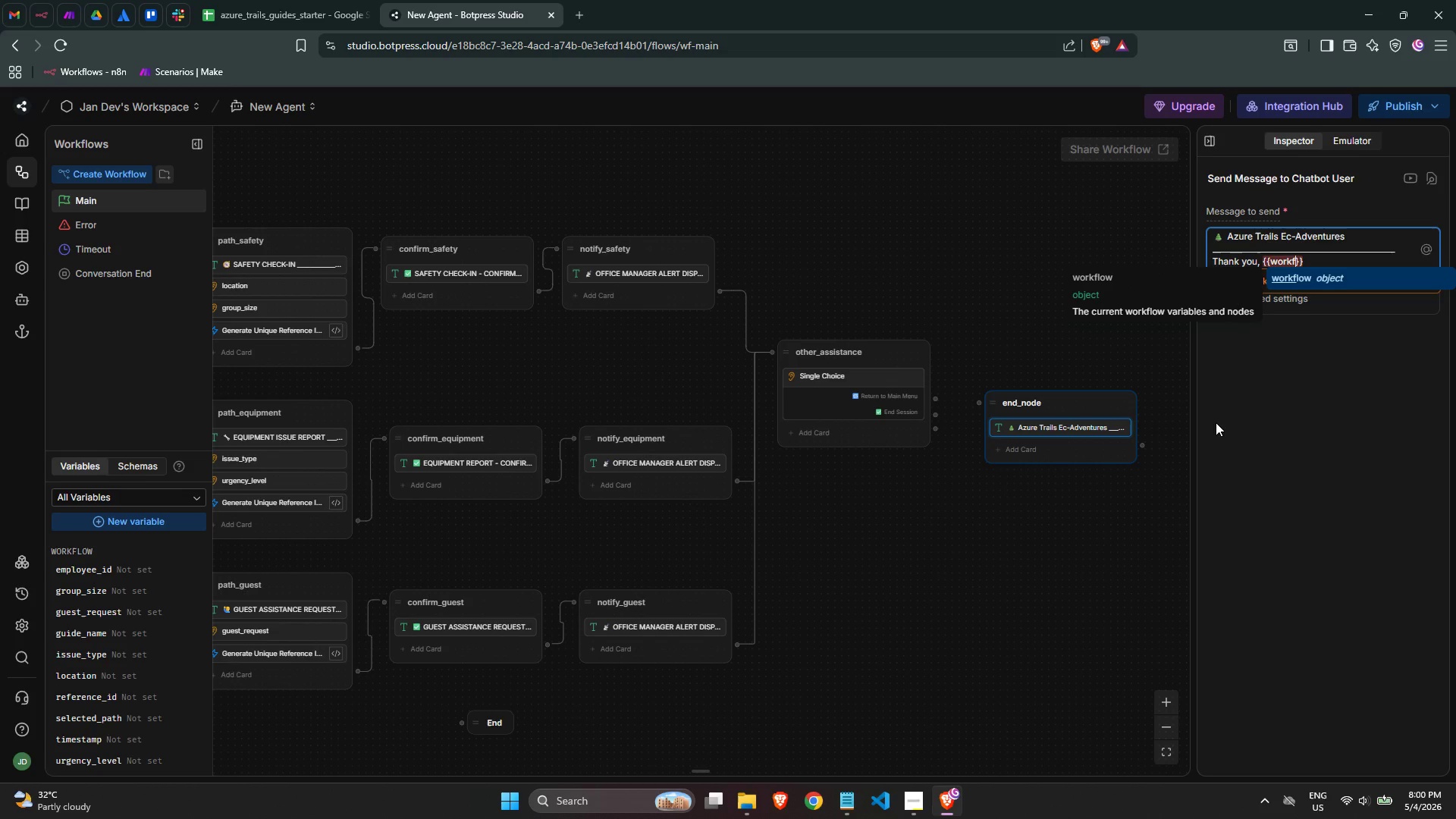 
key(Enter)
 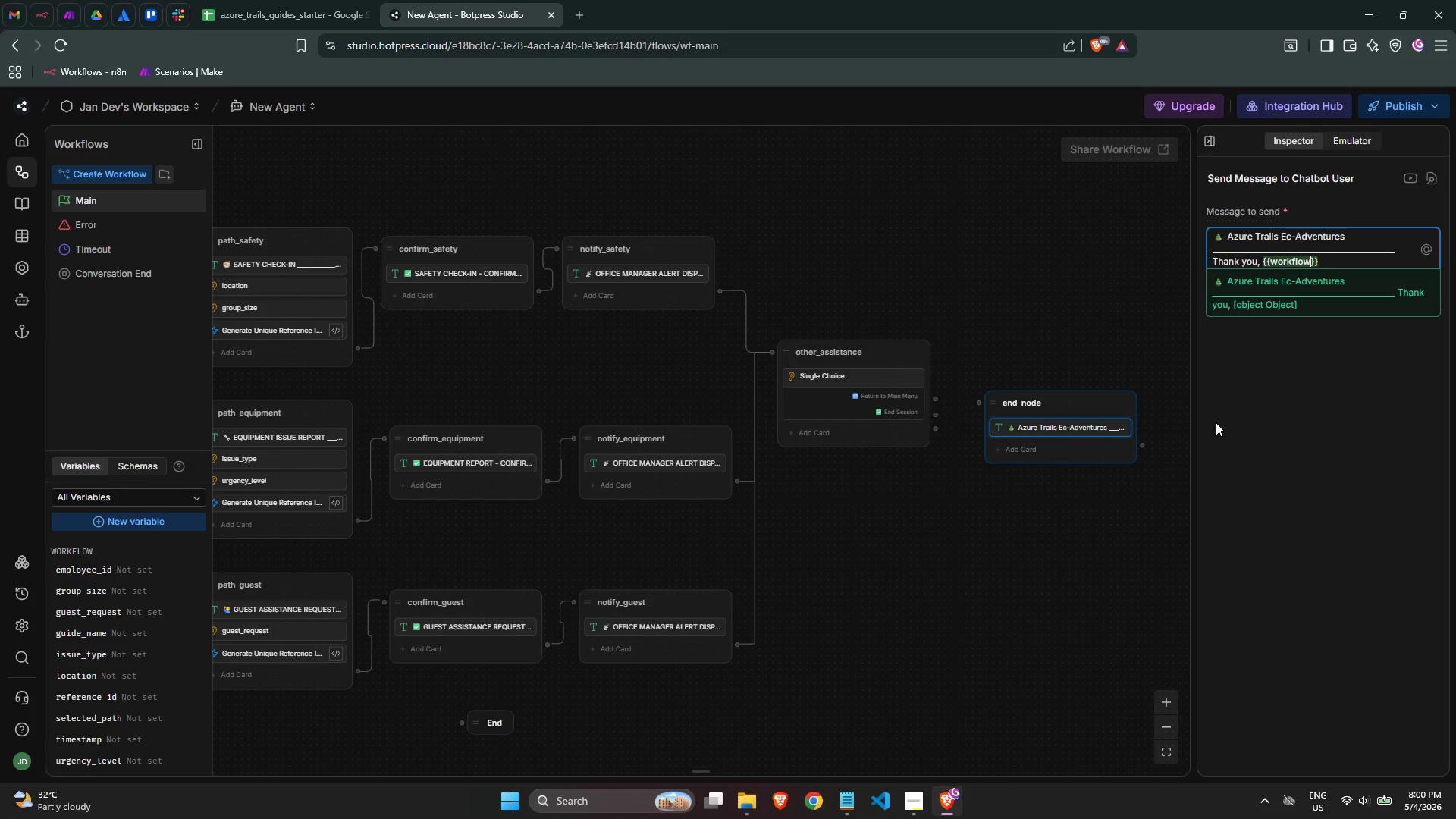 
type(.guide)
 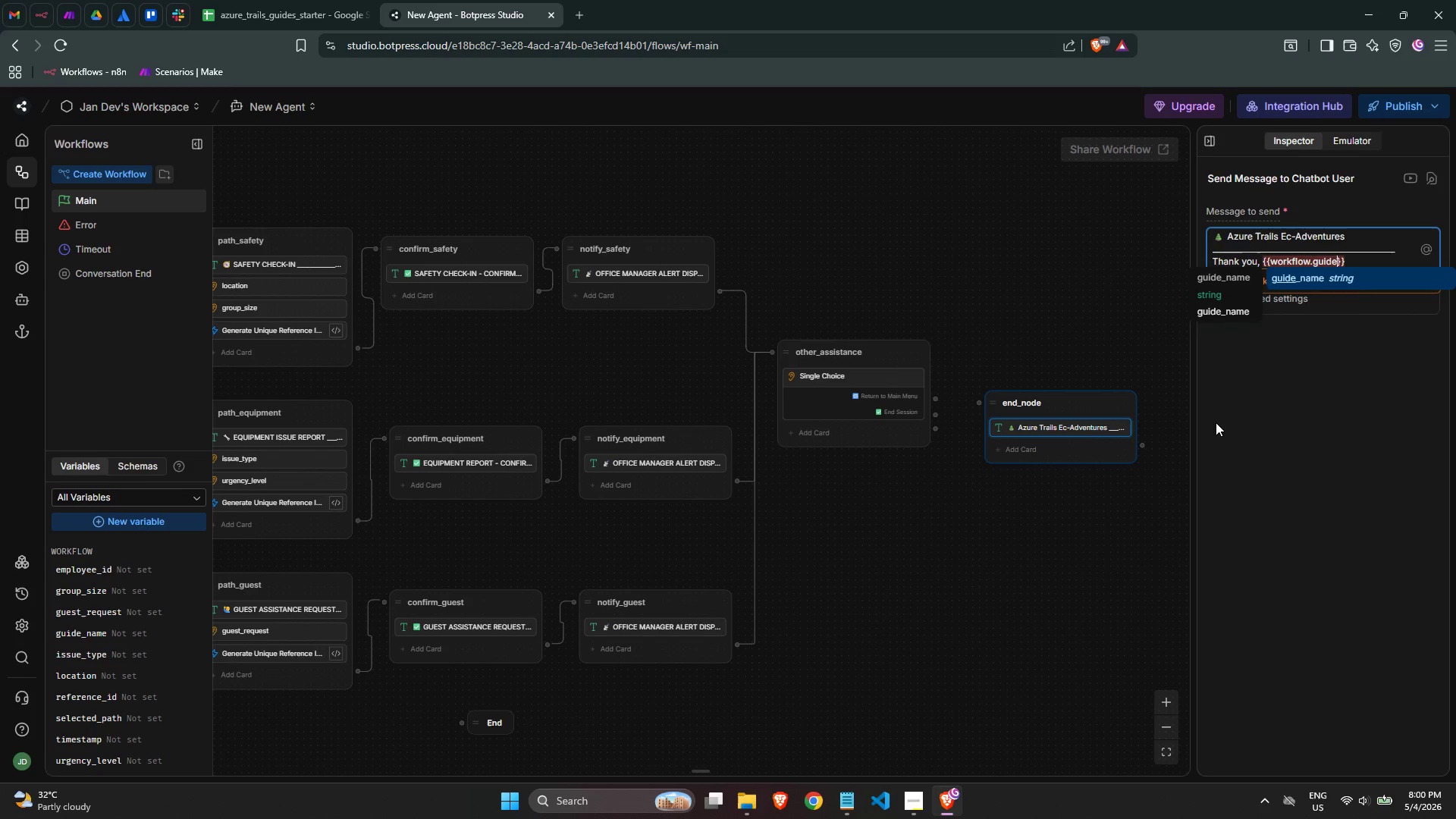 
key(Enter)
 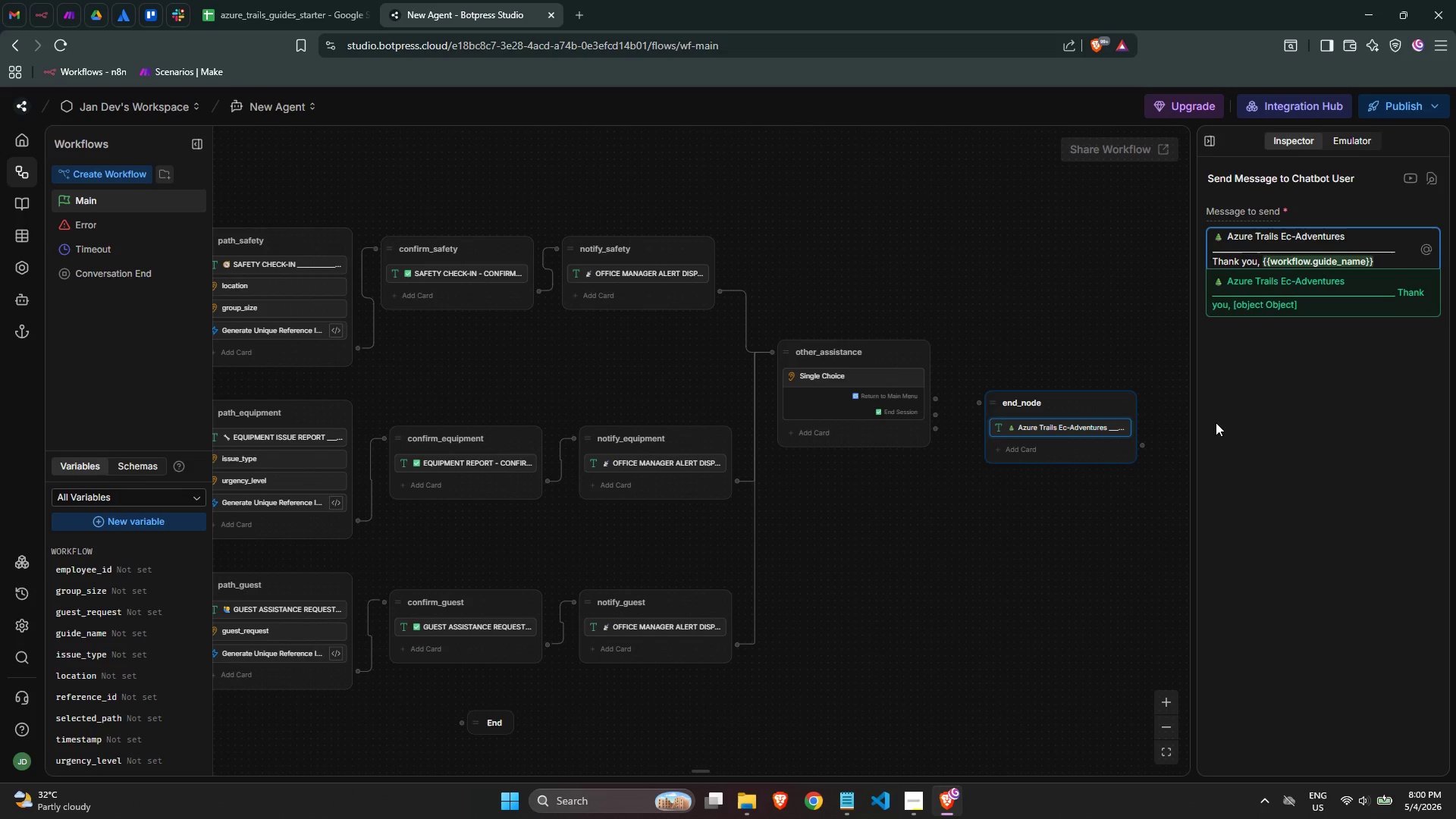 
key(ArrowRight)
 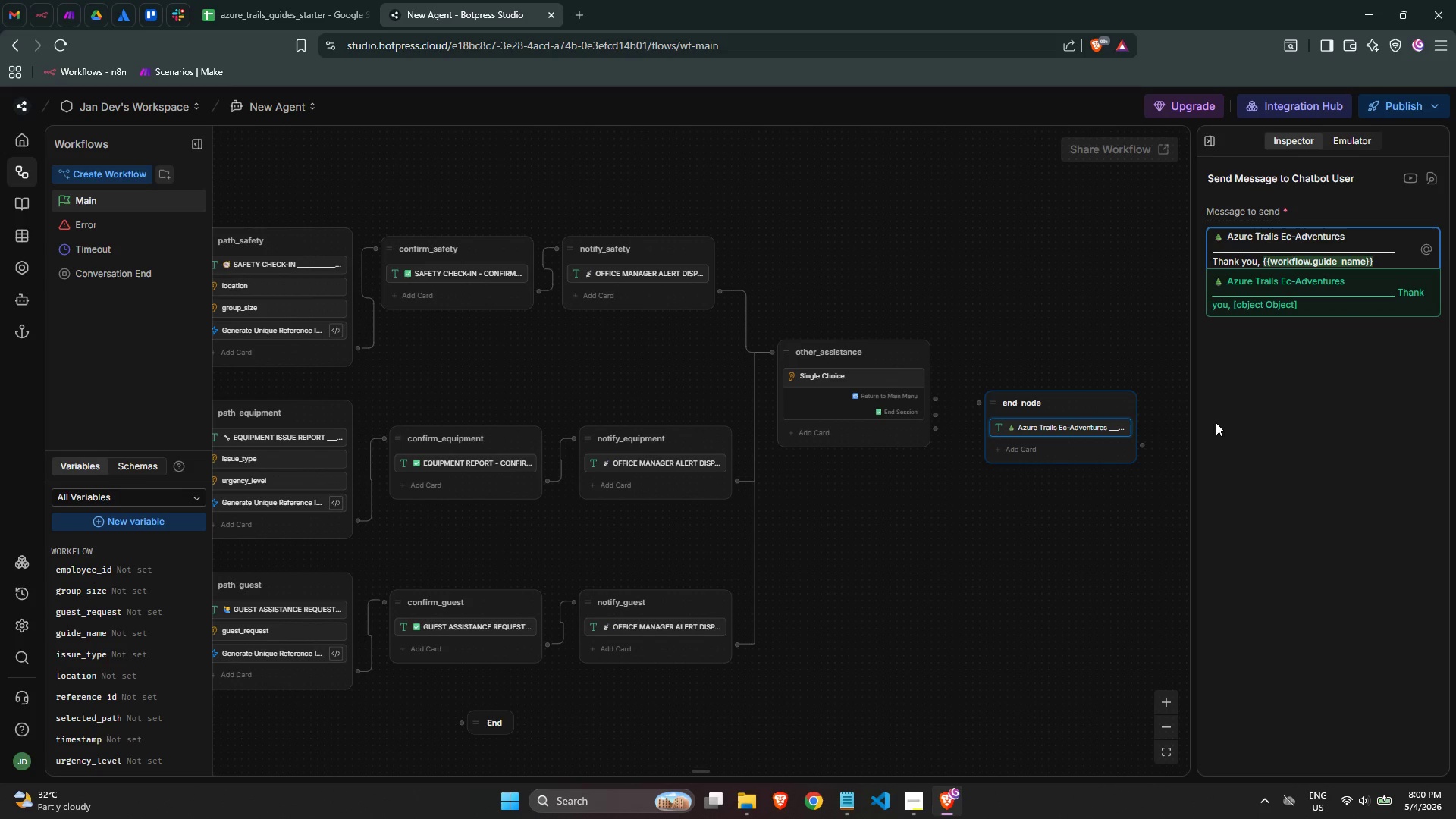 
key(ArrowRight)
 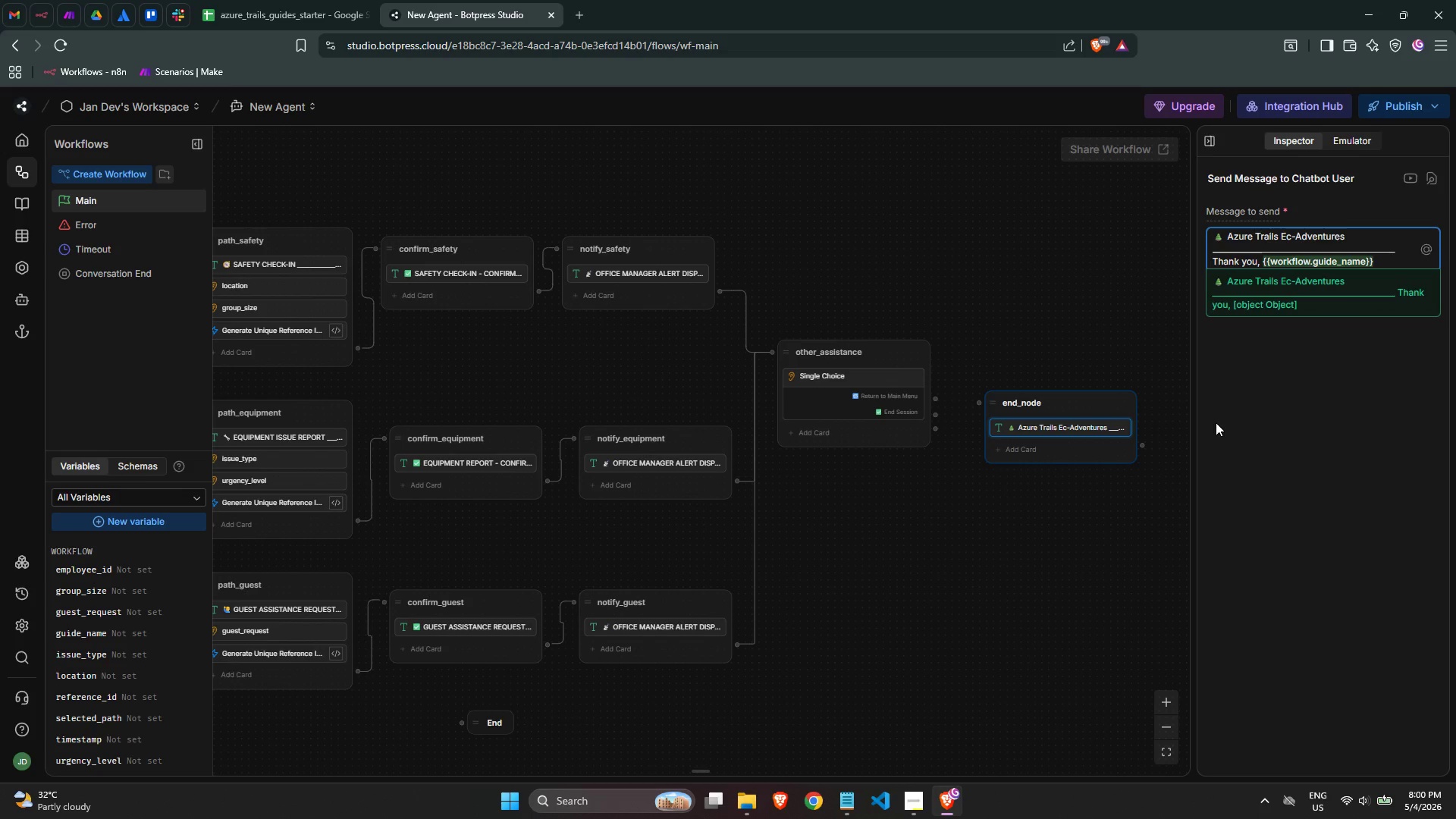 
key(Comma)
 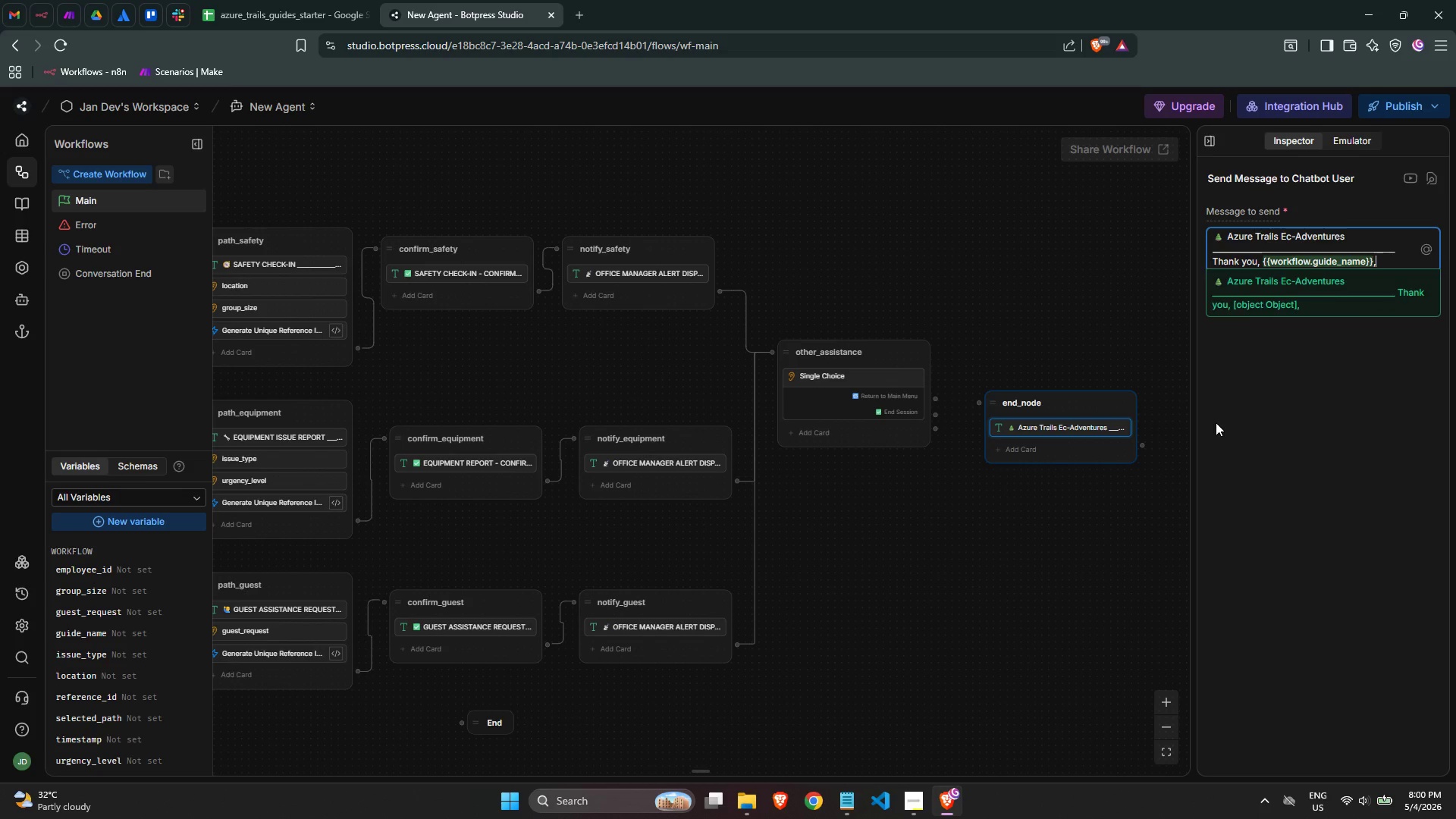 
key(Enter)
 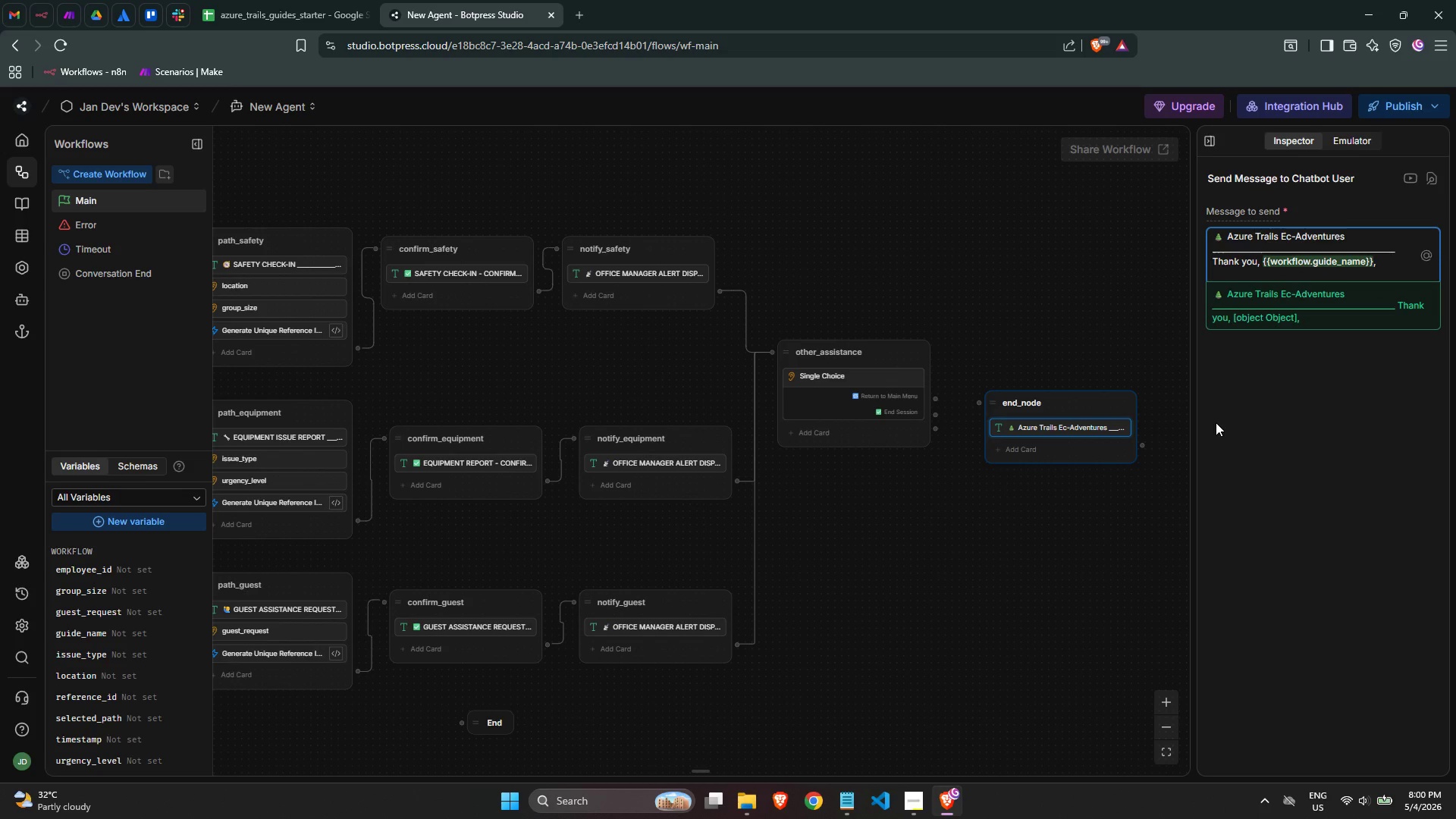 
type(Your session)
 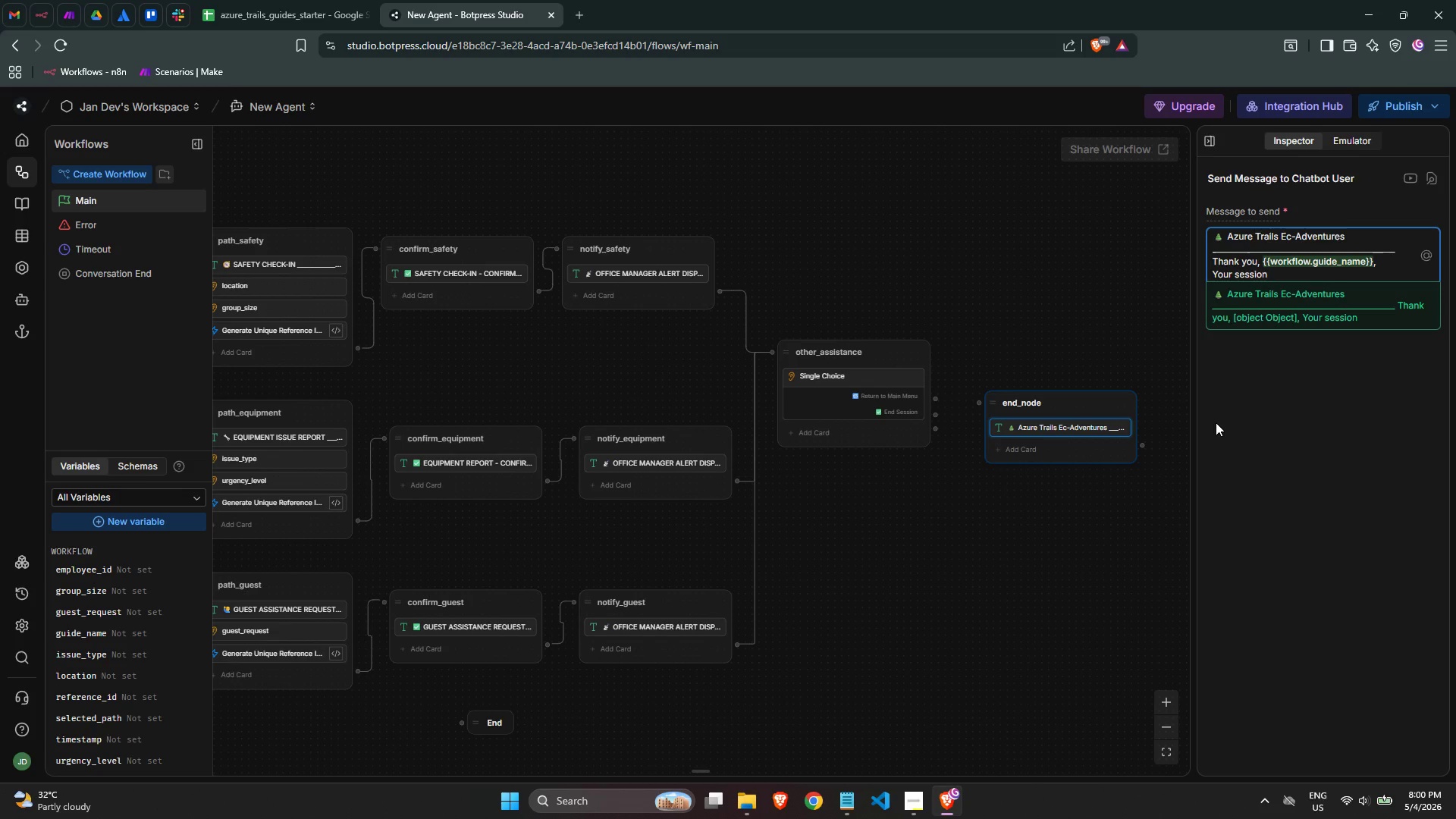 
key(Control+ArrowLeft)
 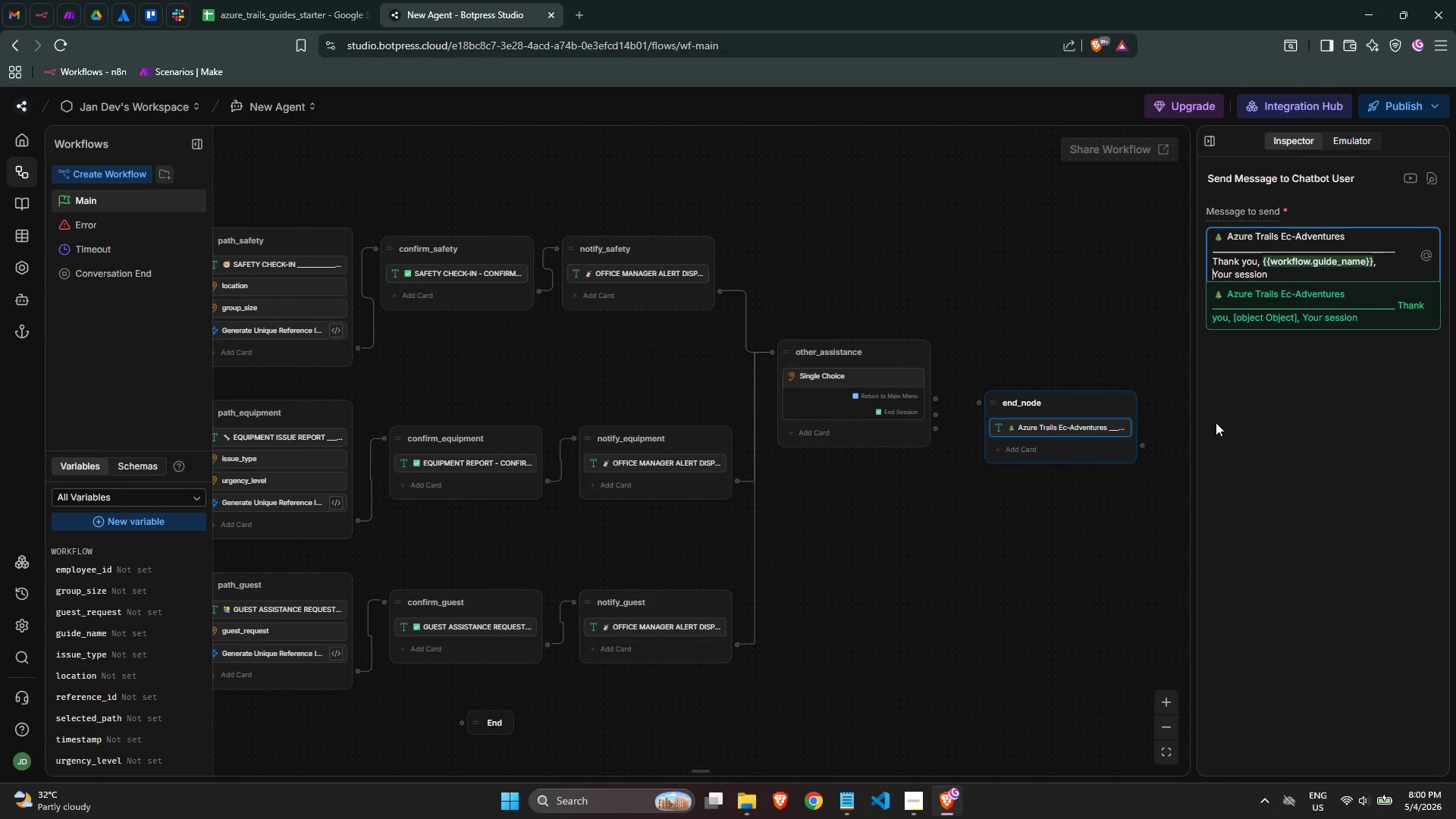 
key(Control+ArrowLeft)
 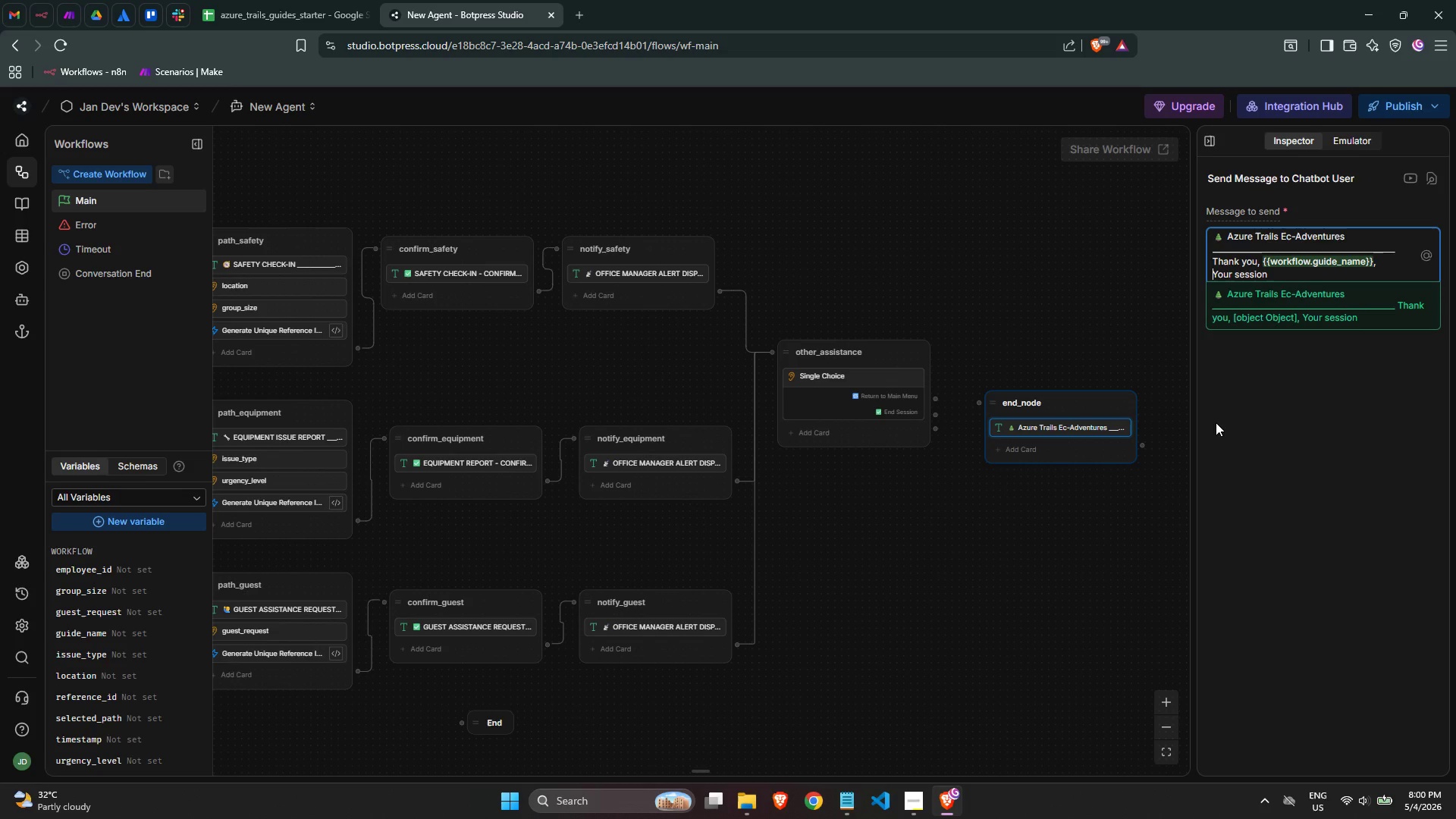 
key(Control+ArrowLeft)
 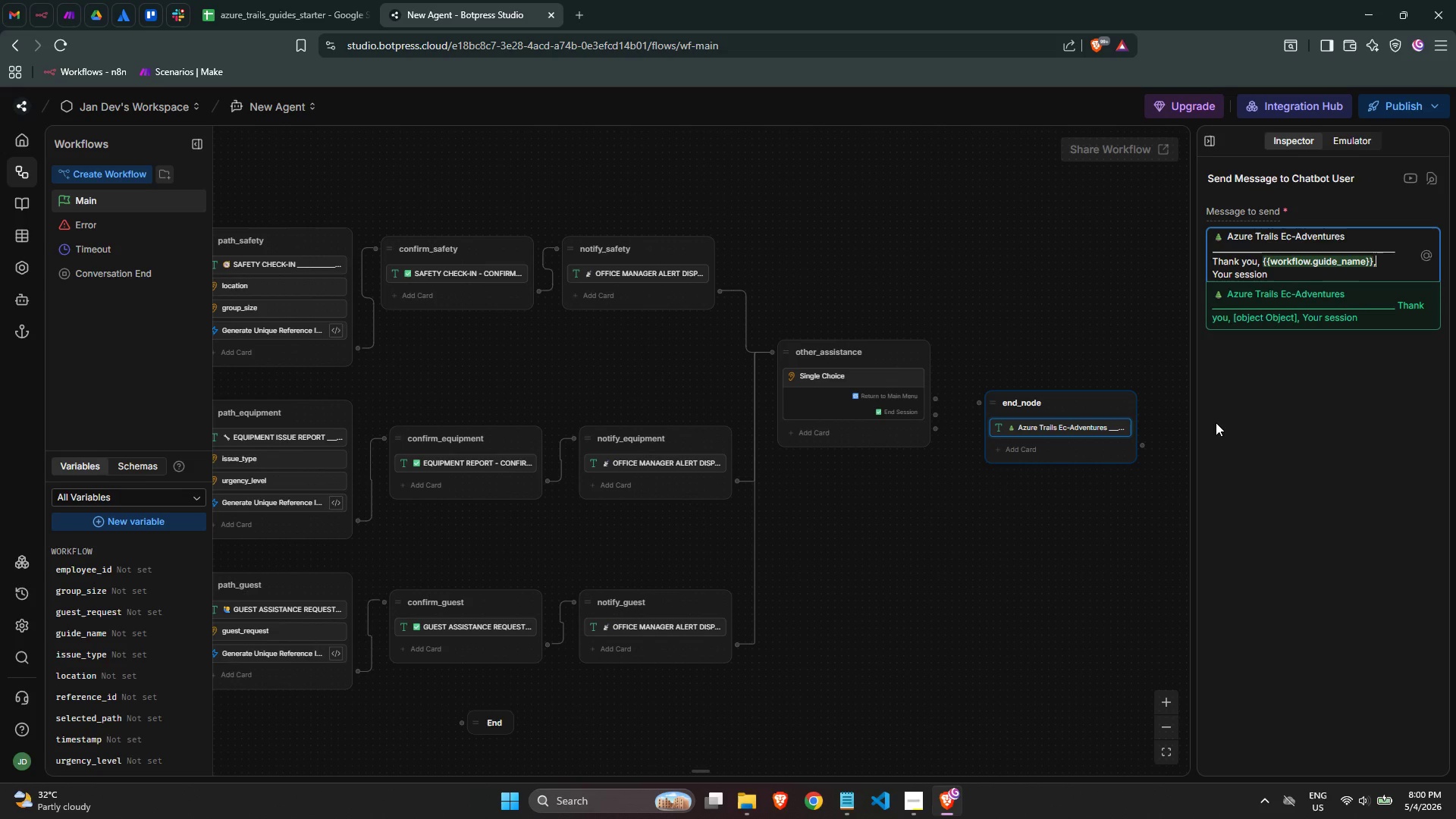 
key(Control+ArrowLeft)
 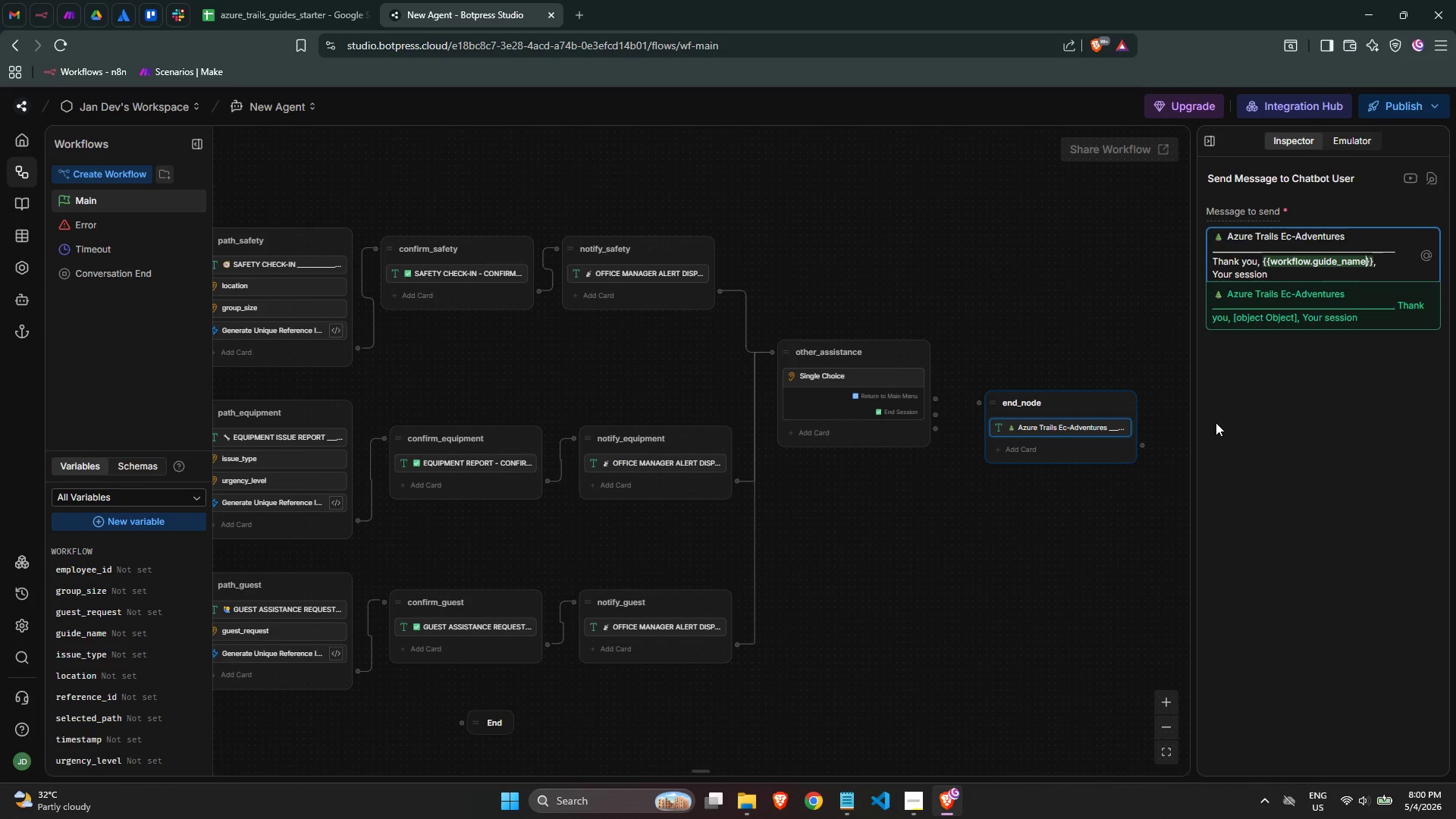 
key(ArrowRight)
 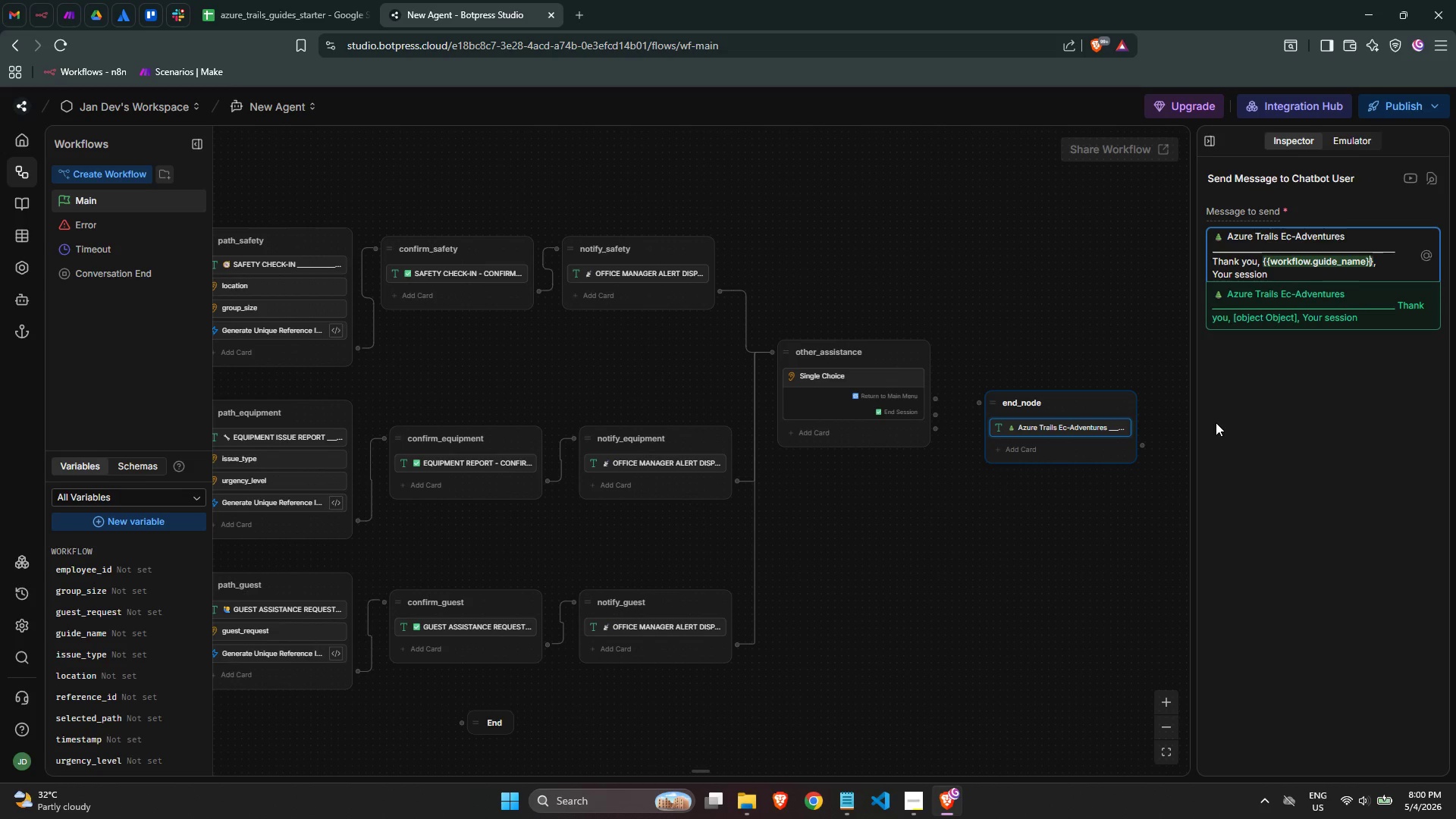 
key(Control+ArrowRight)
 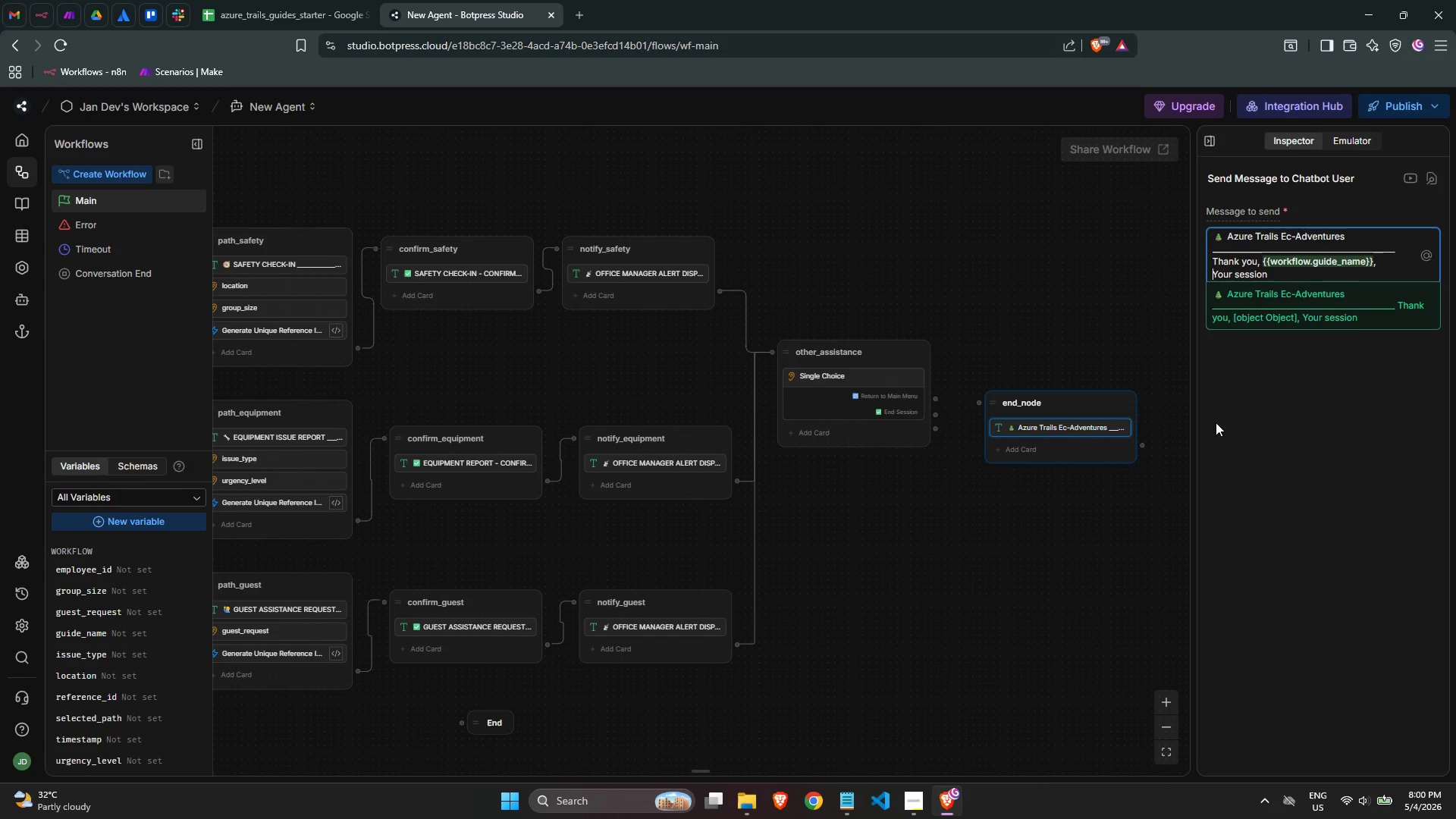 
key(Control+ArrowRight)
 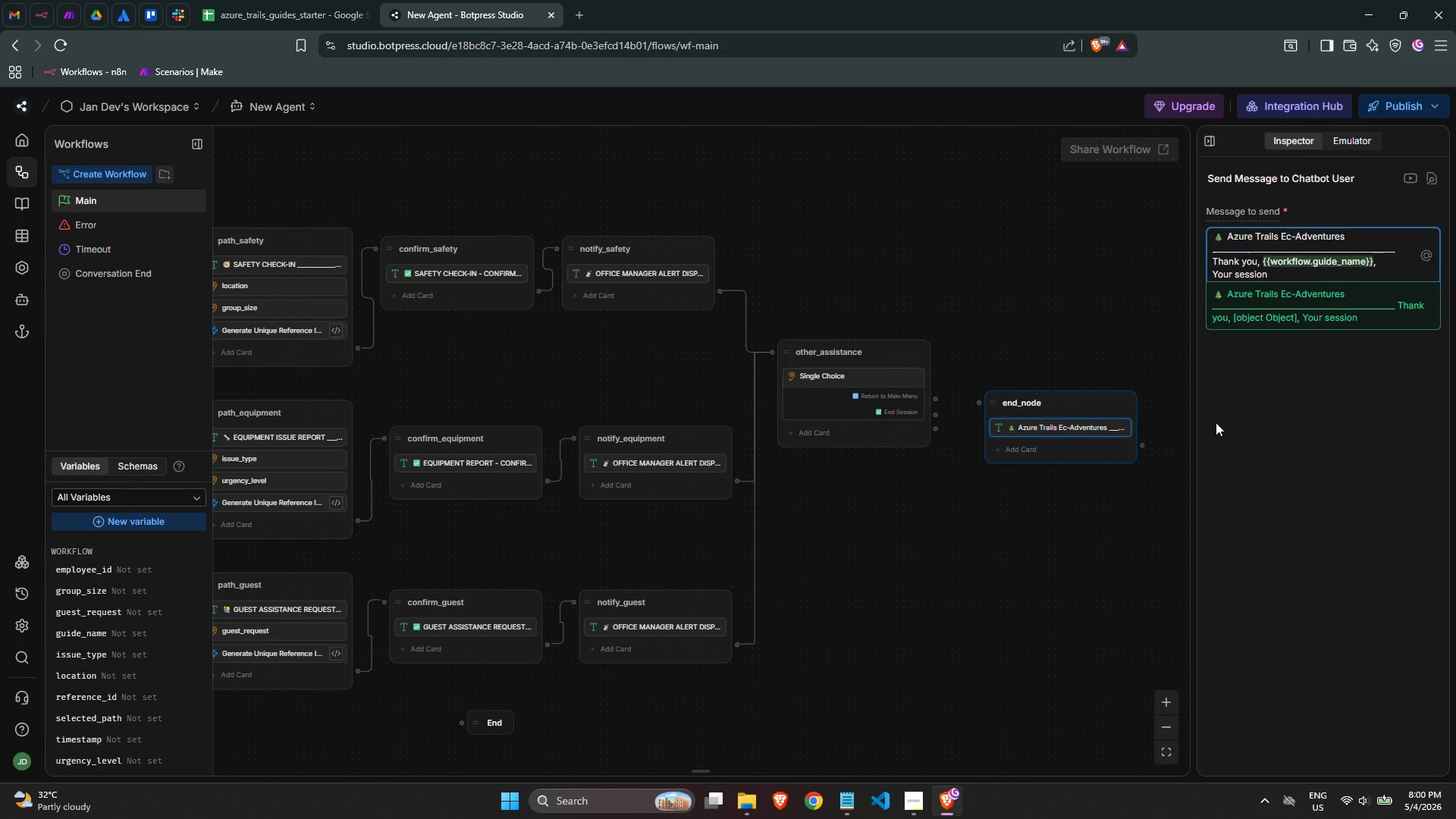 
key(Backspace)
 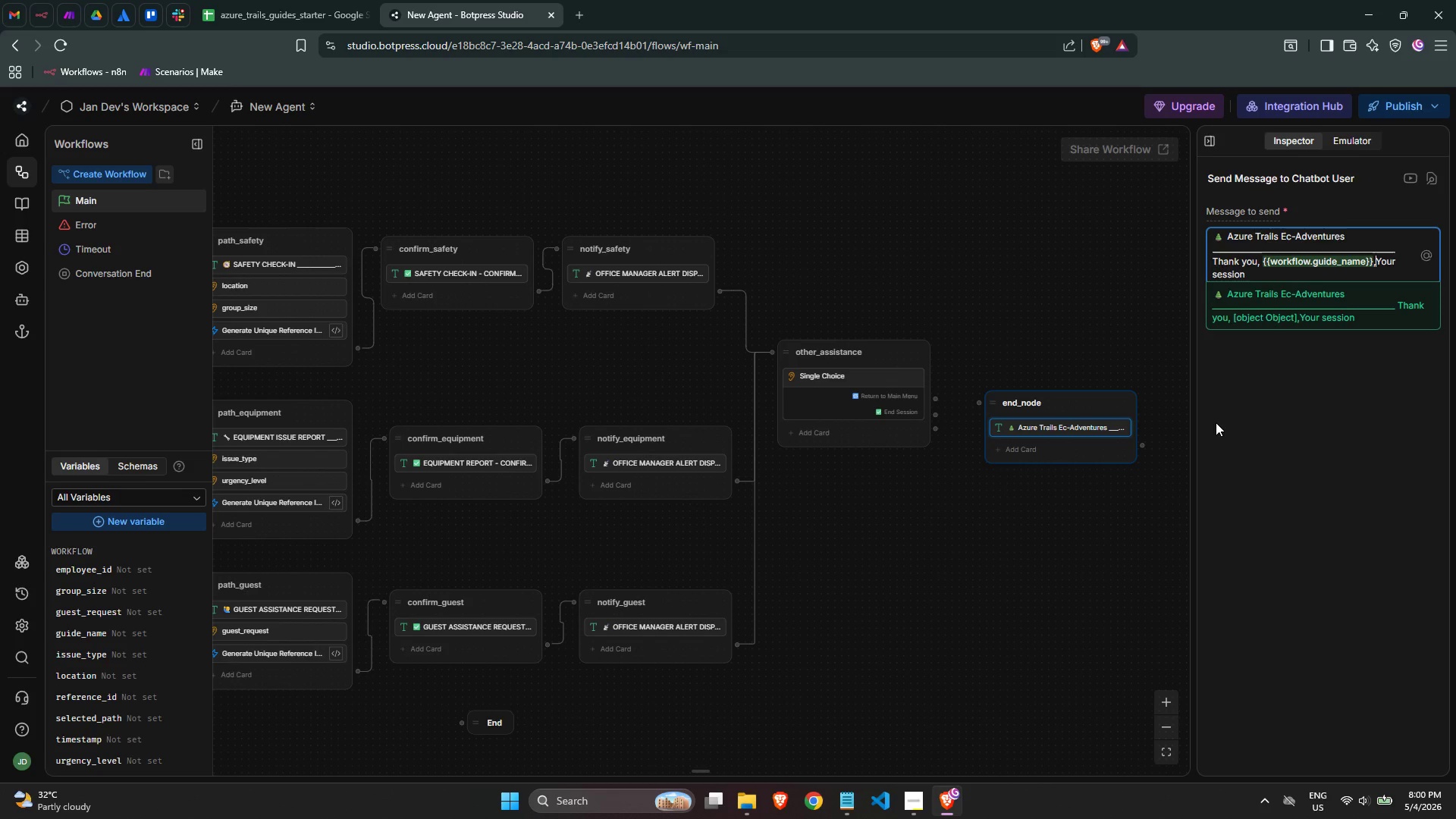 
key(Space)
 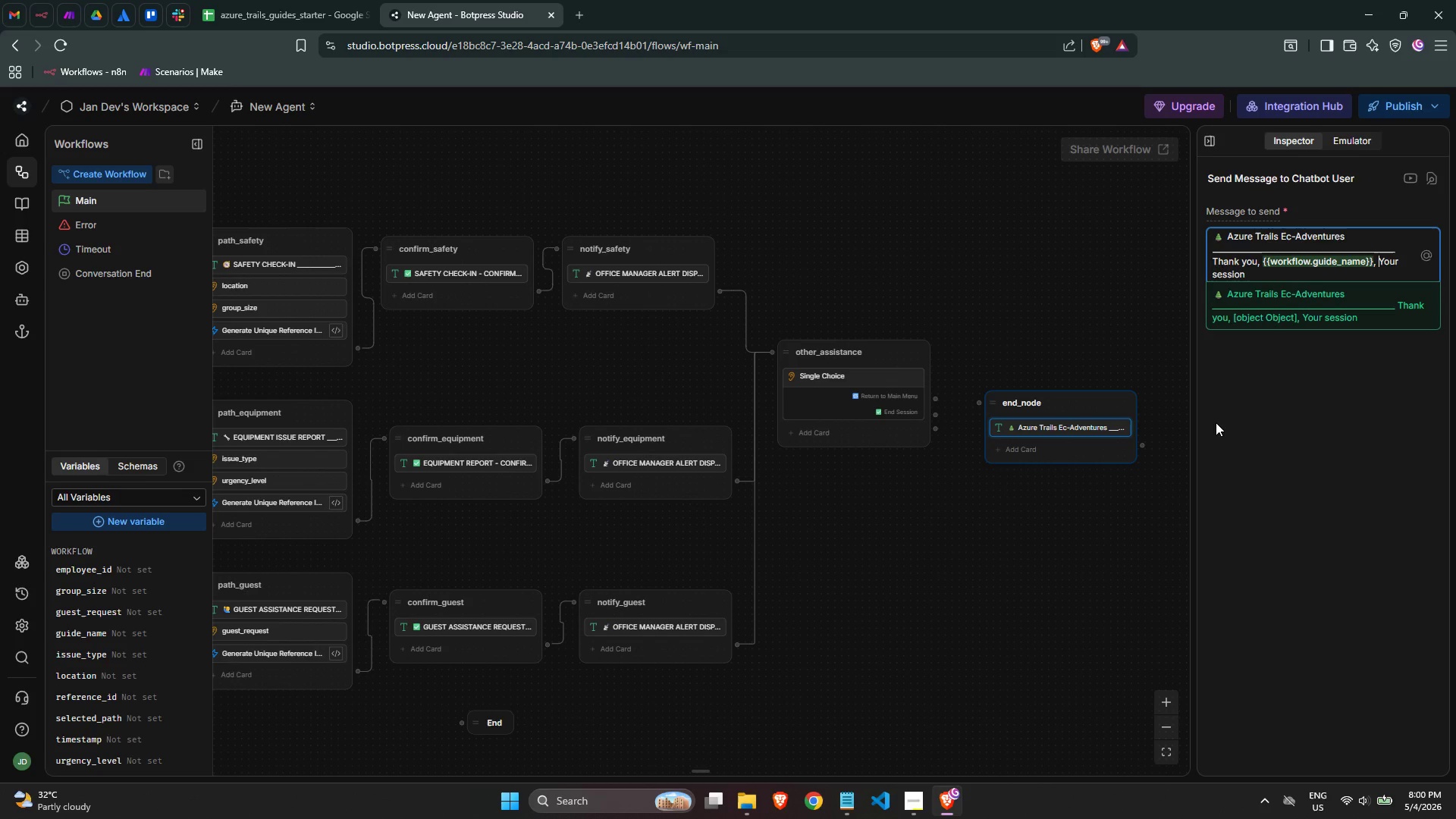 
key(ArrowDown)
 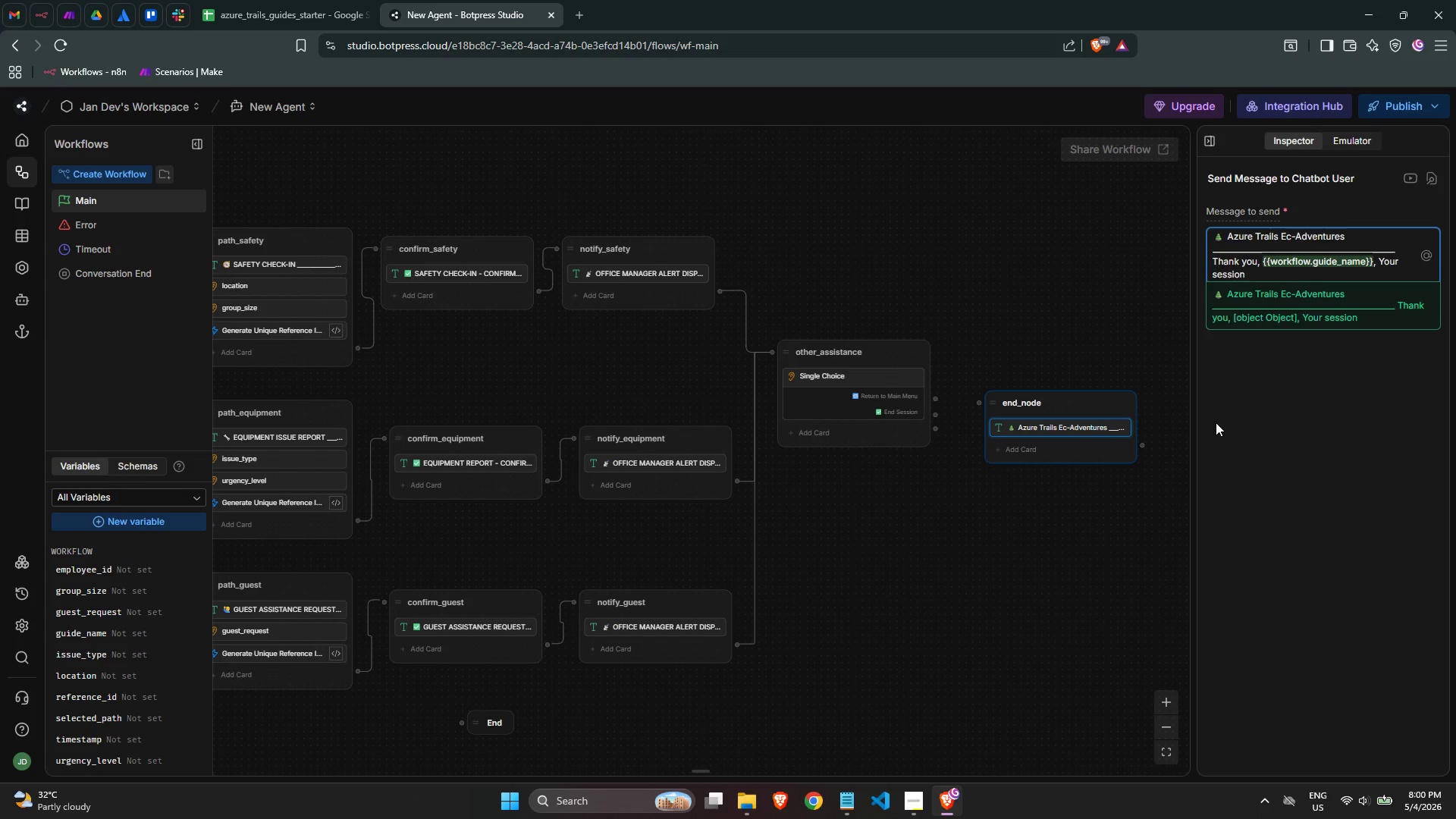 
type( has been closed.)
 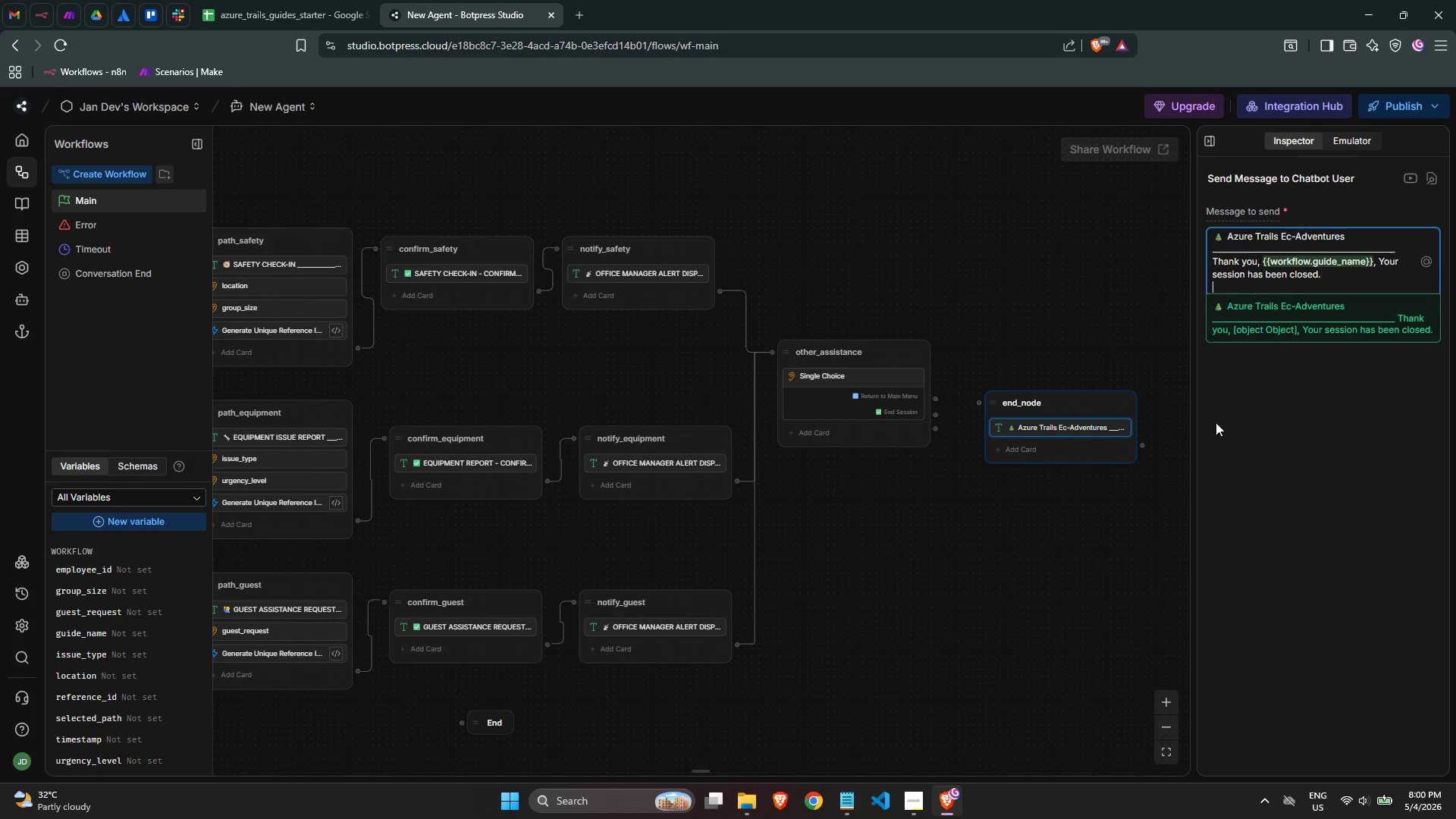 
key(Enter)
 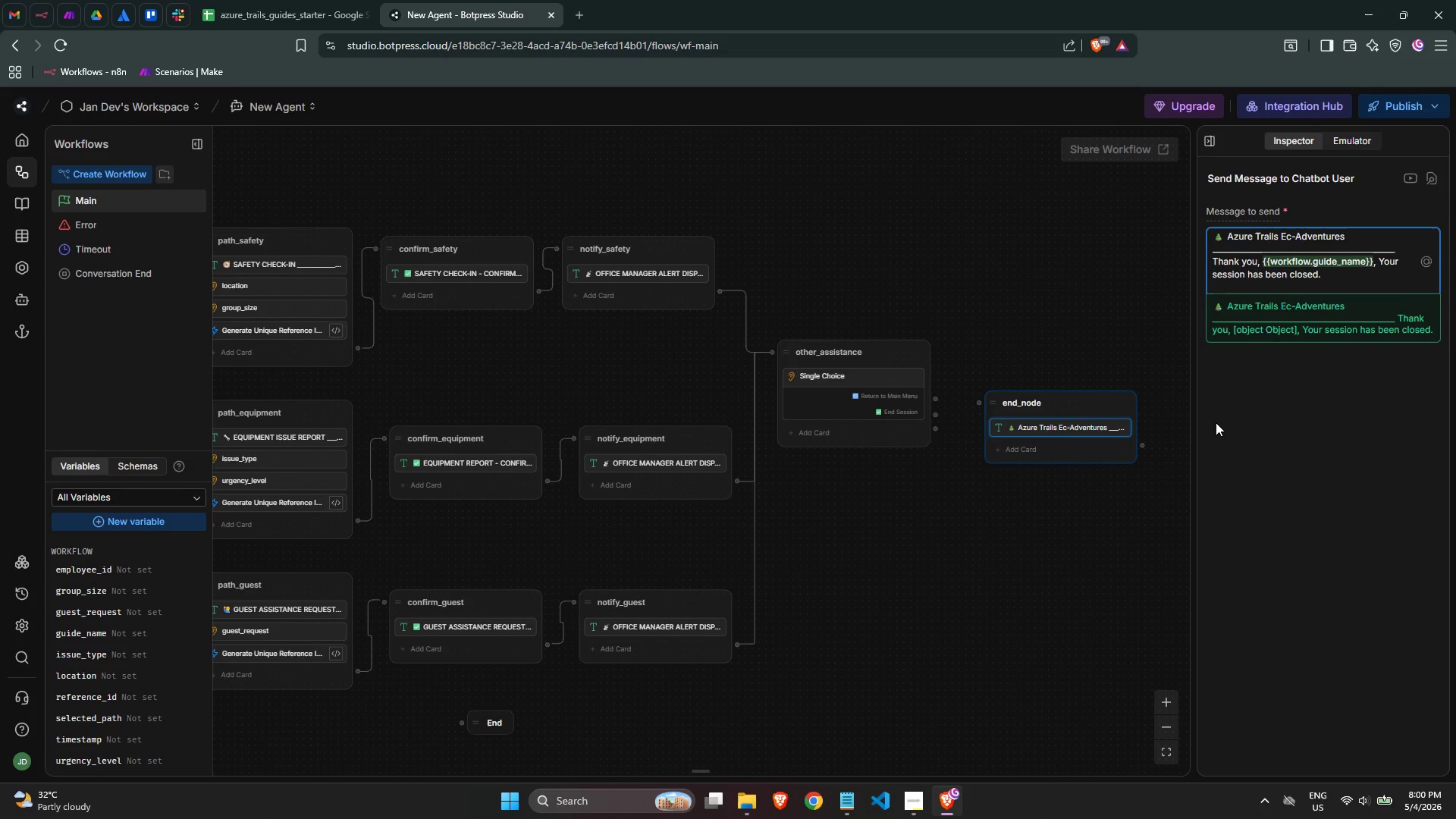 
key(Enter)
 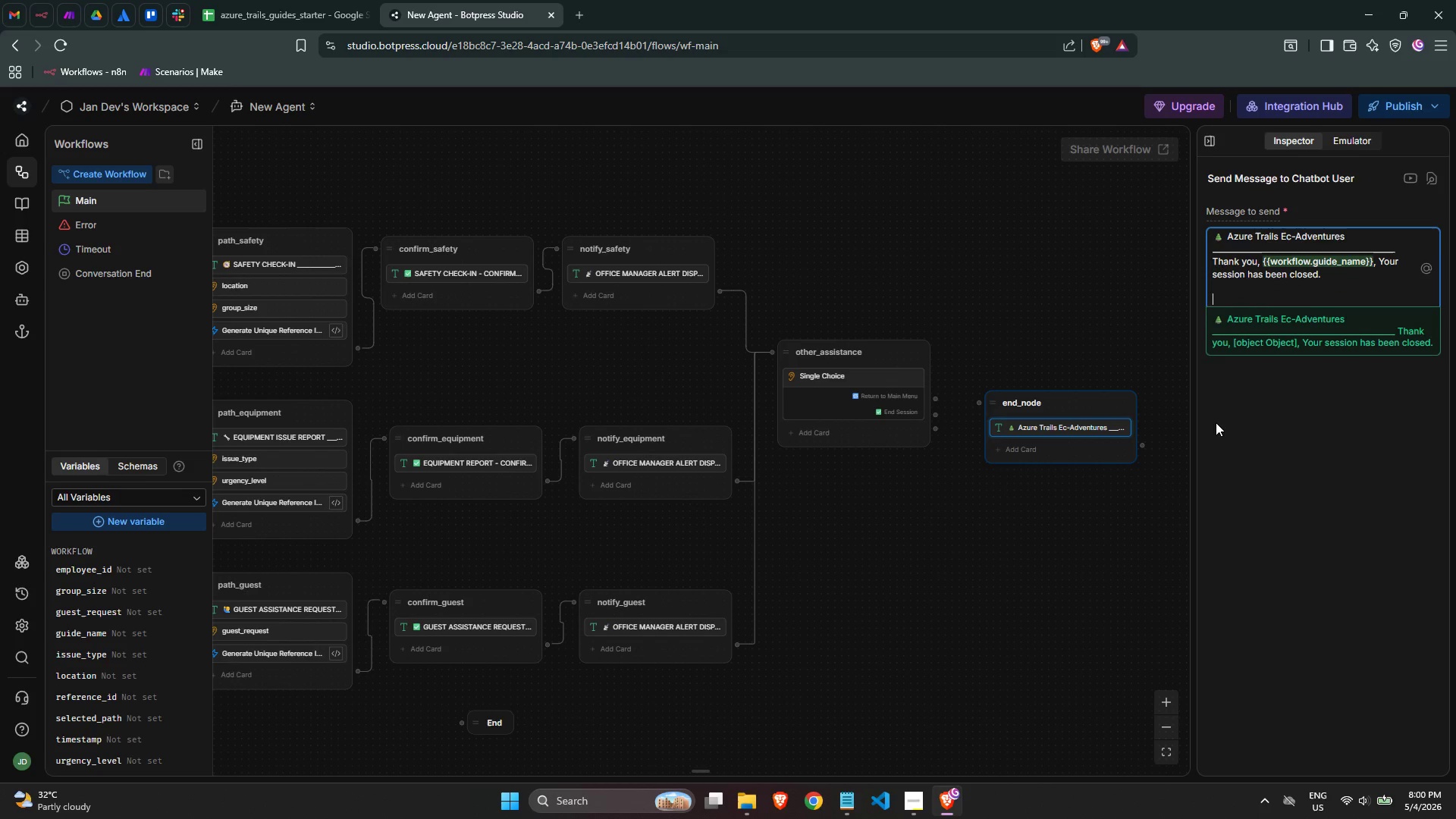 
type(Stay safe on the trail. Operato)
key(Backspace)
type(ions is always available o)
key(Backspace)
type(if you need to re-engage.)
 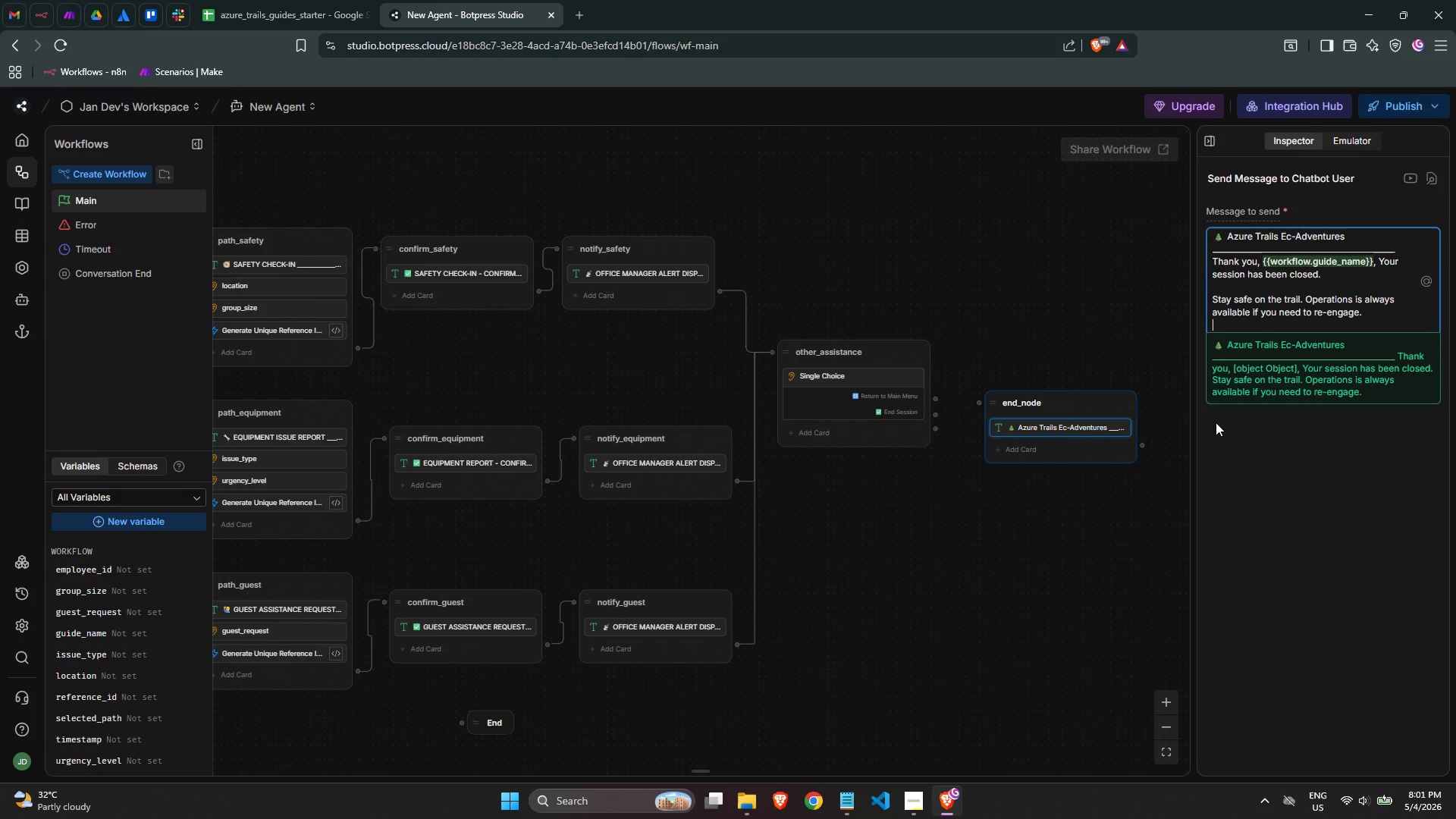 
key(Enter)
 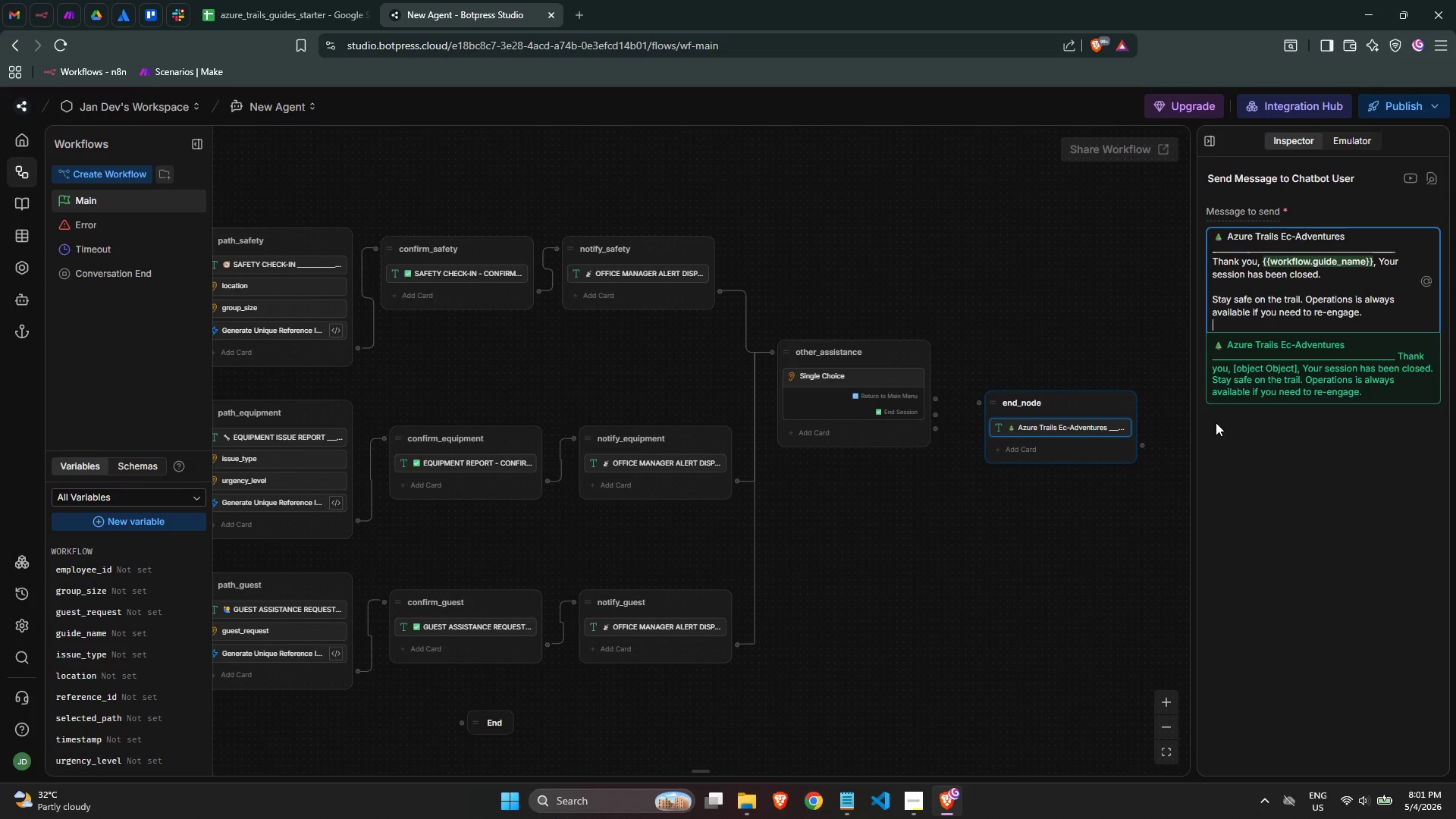 
key(Enter)
 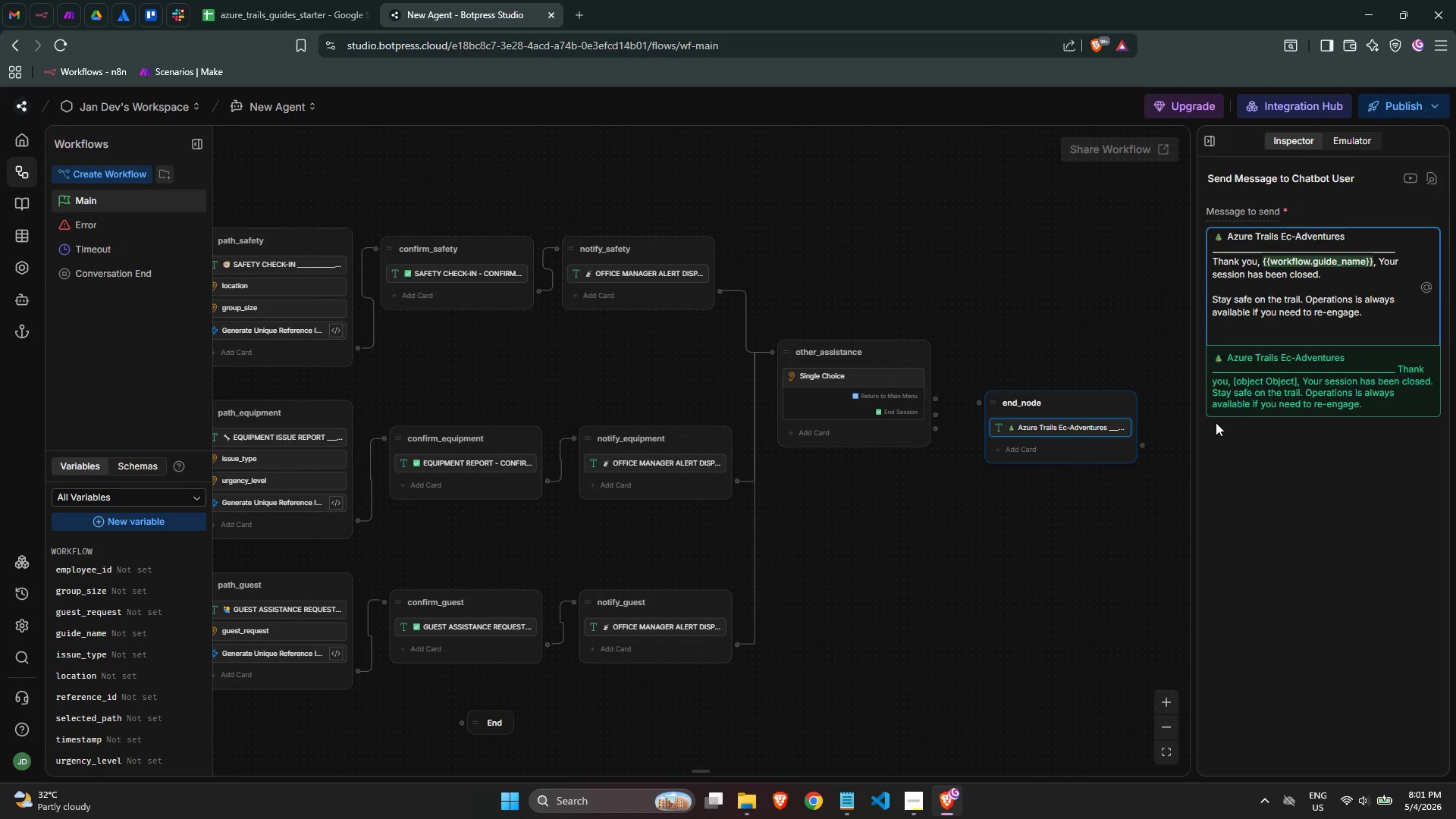 
type(- Azure Trails Fields)
key(Backspace)
type( Suppoe)
key(Backspace)
type(rt System)
 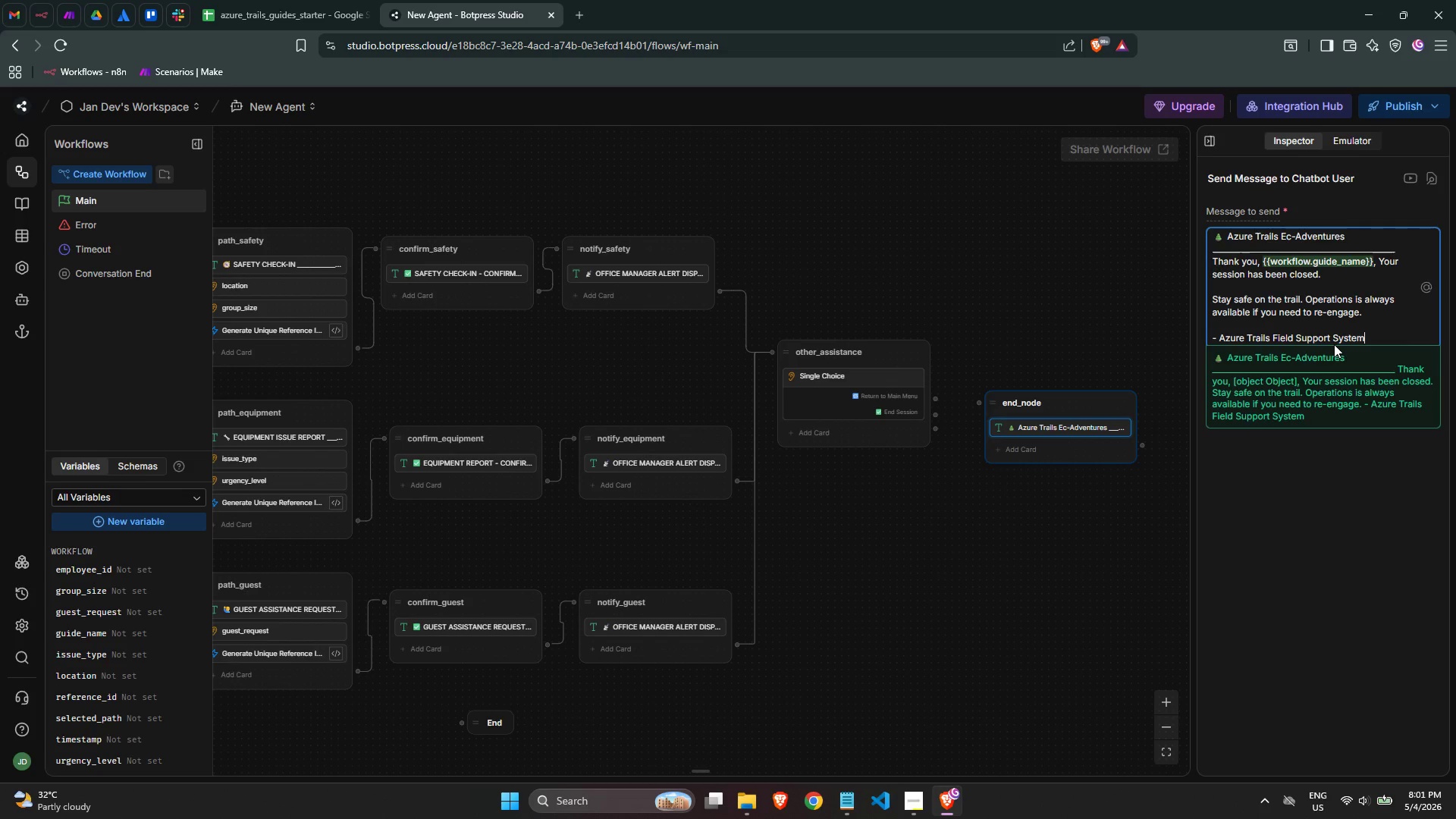 
wait(7.11)
 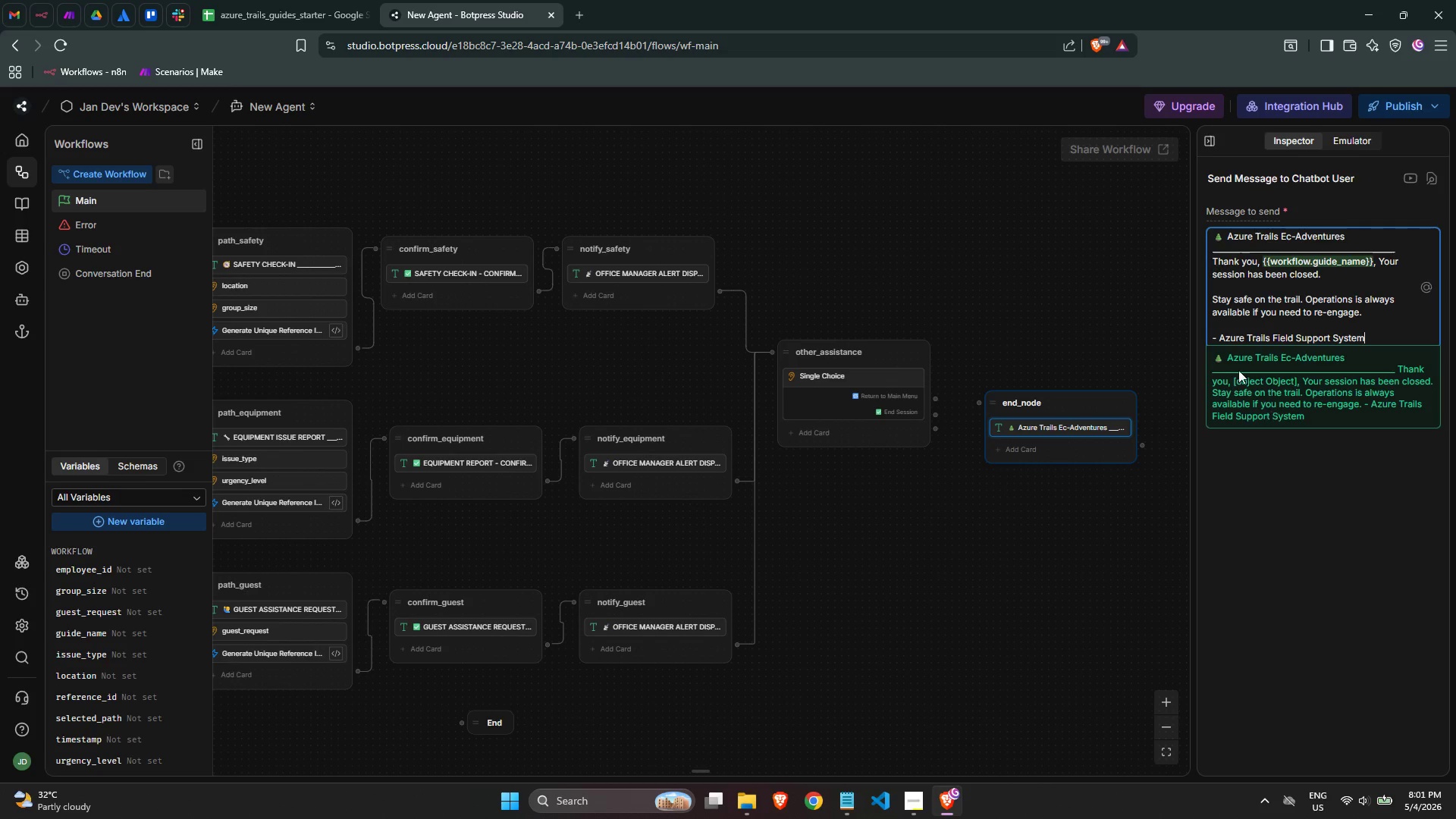 
left_click([1291, 239])
 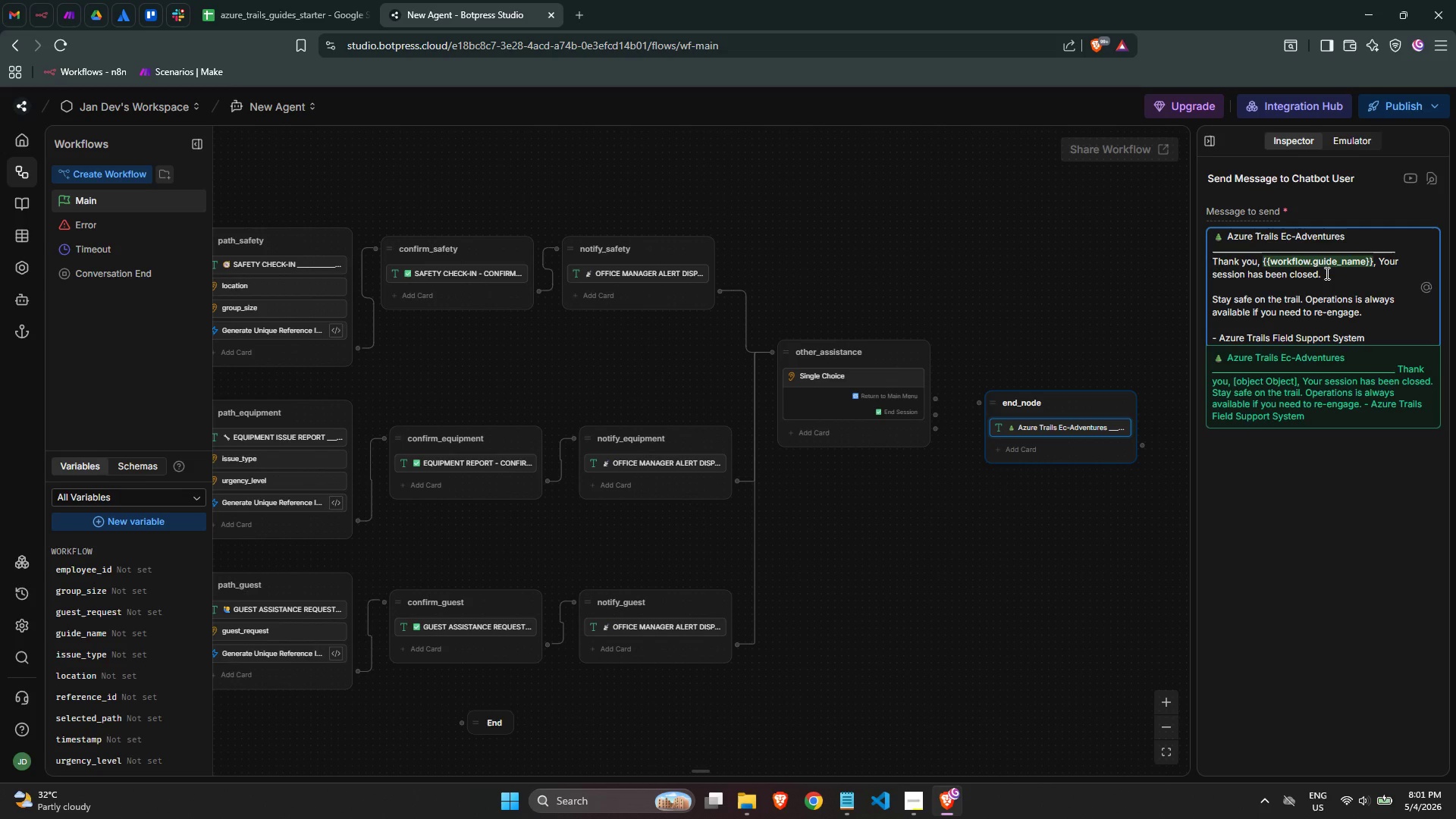 
key(O)
 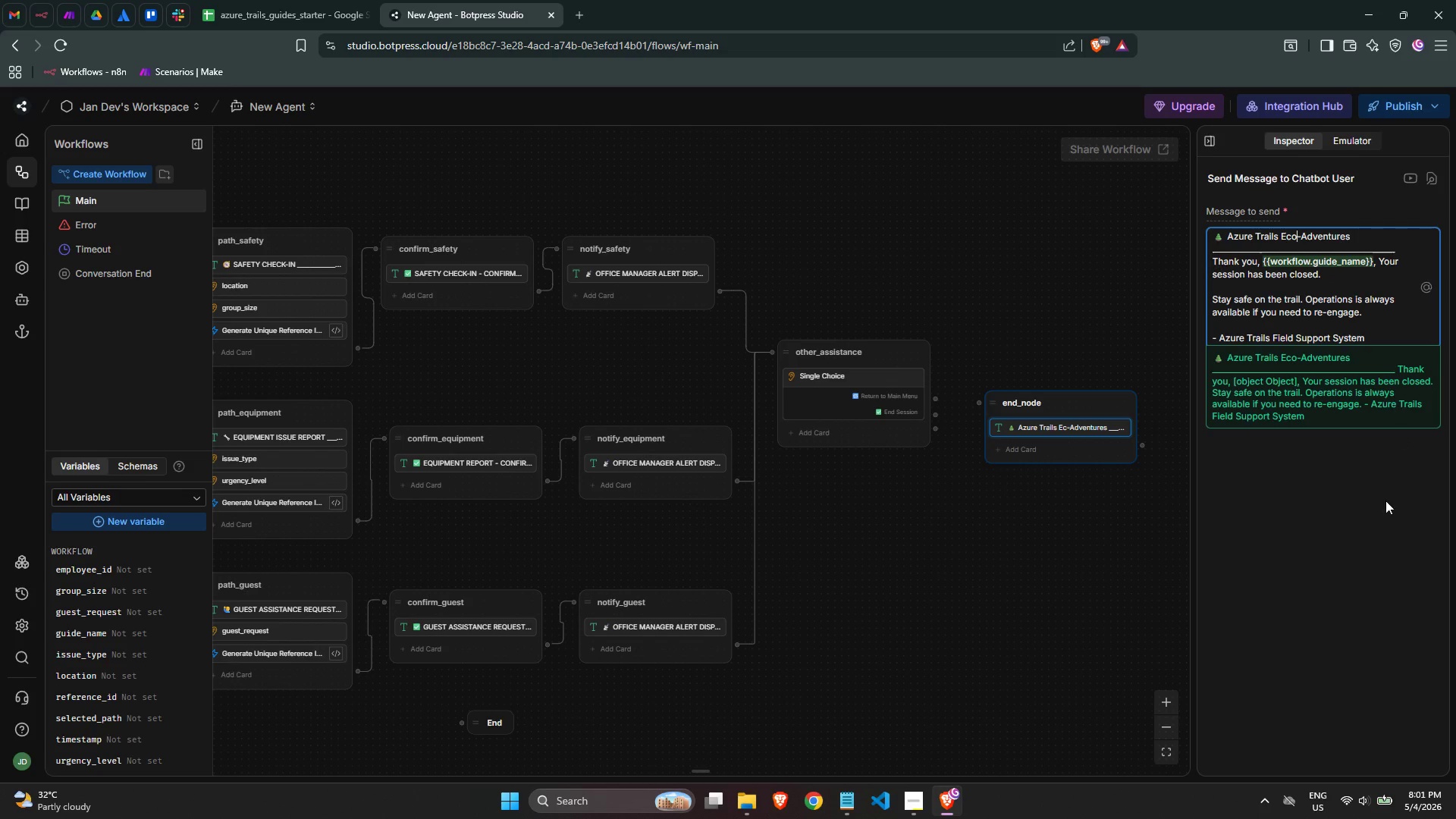 
left_click([1383, 501])
 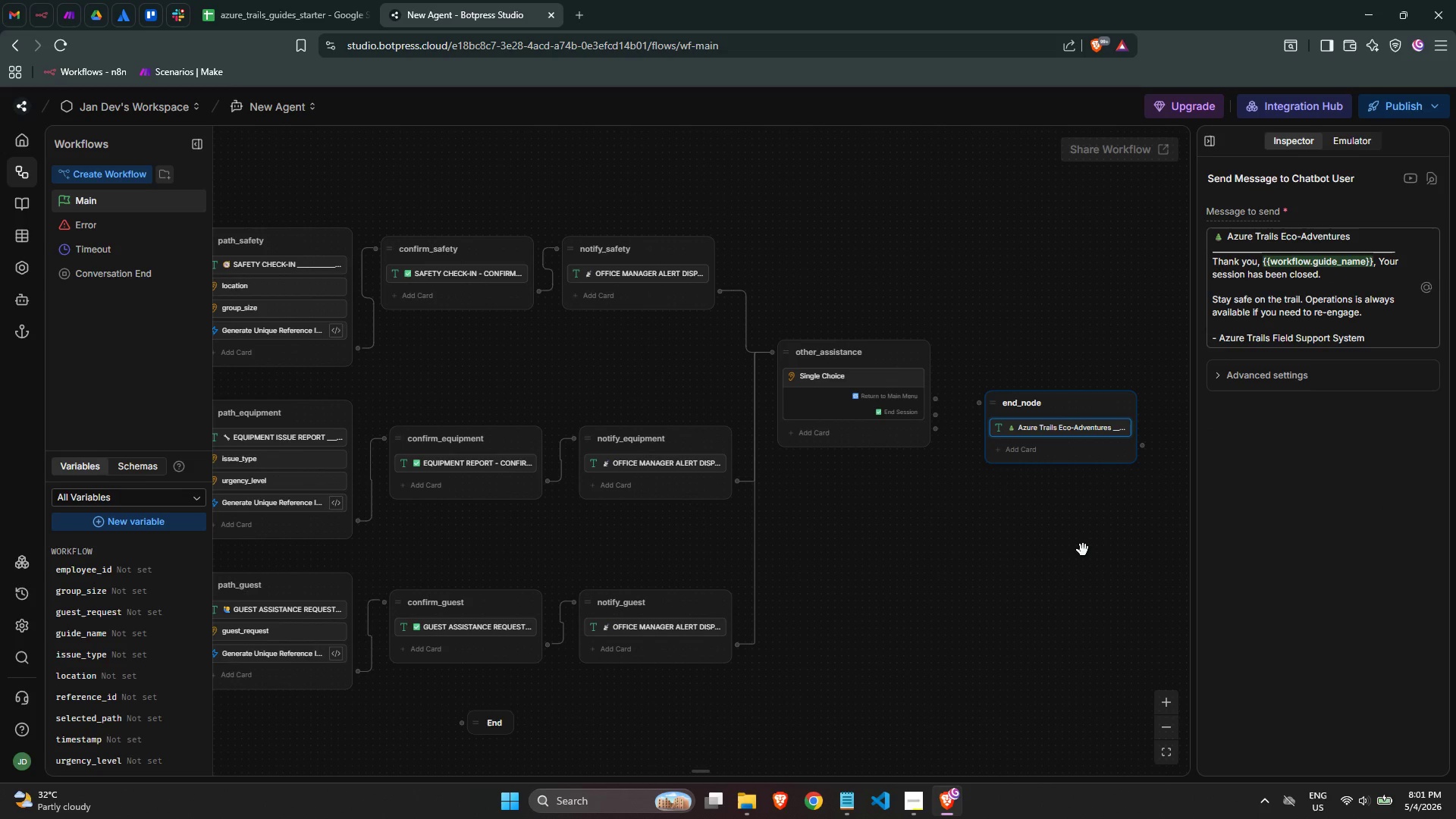 
left_click([1083, 550])
 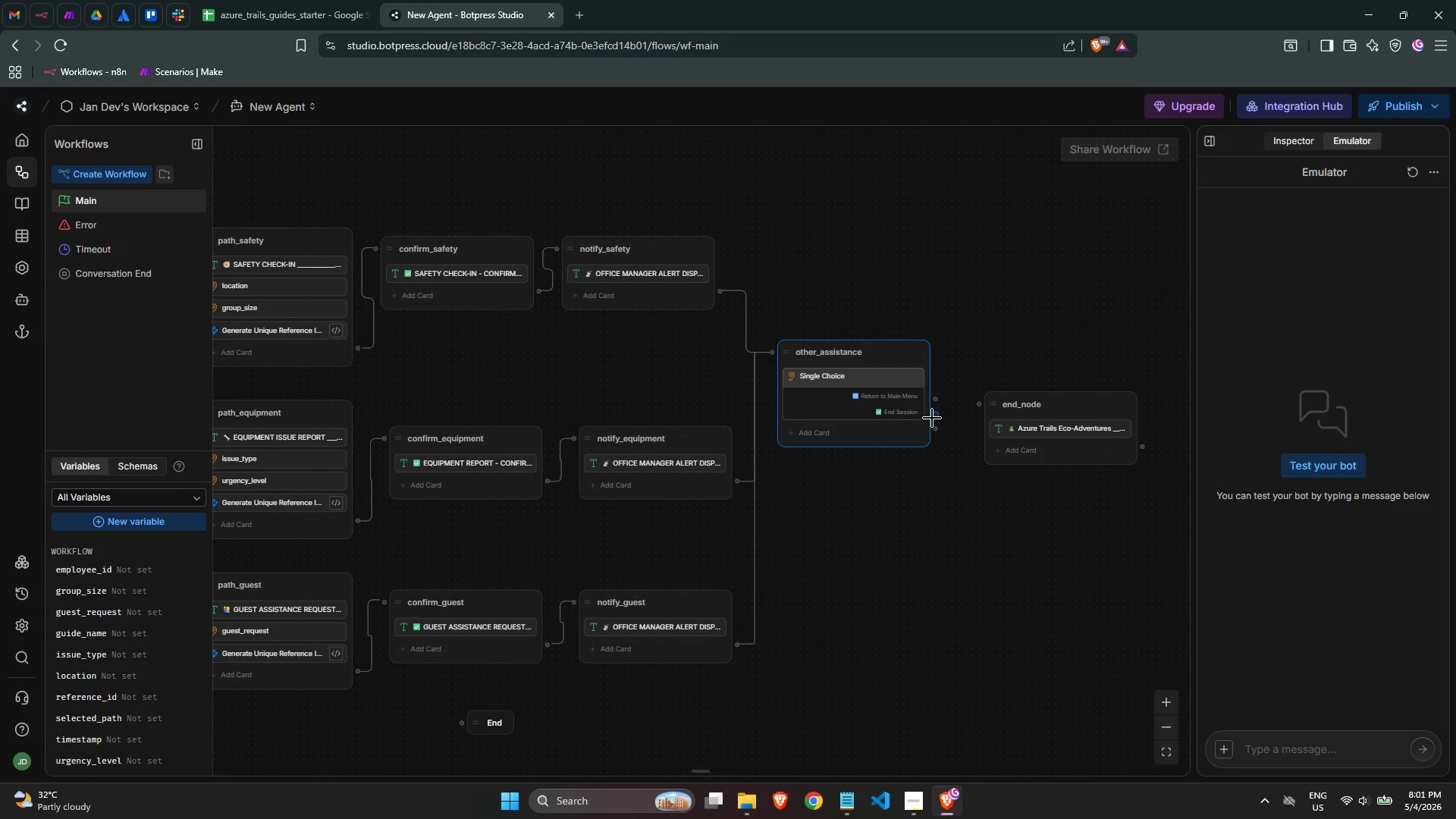 
left_click_drag(start_coordinate=[931, 415], to_coordinate=[984, 411])
 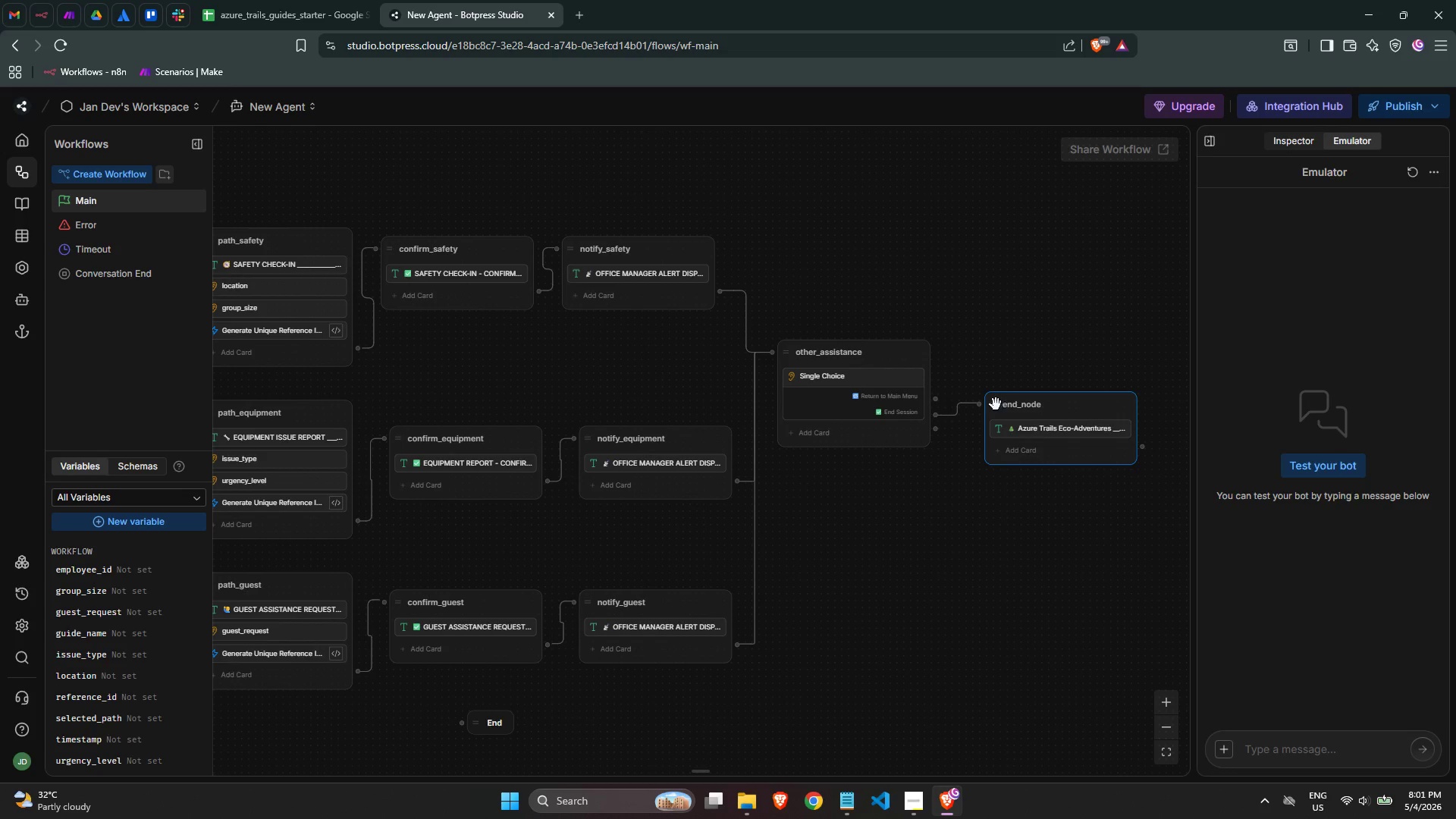 
left_click_drag(start_coordinate=[996, 403], to_coordinate=[999, 391])
 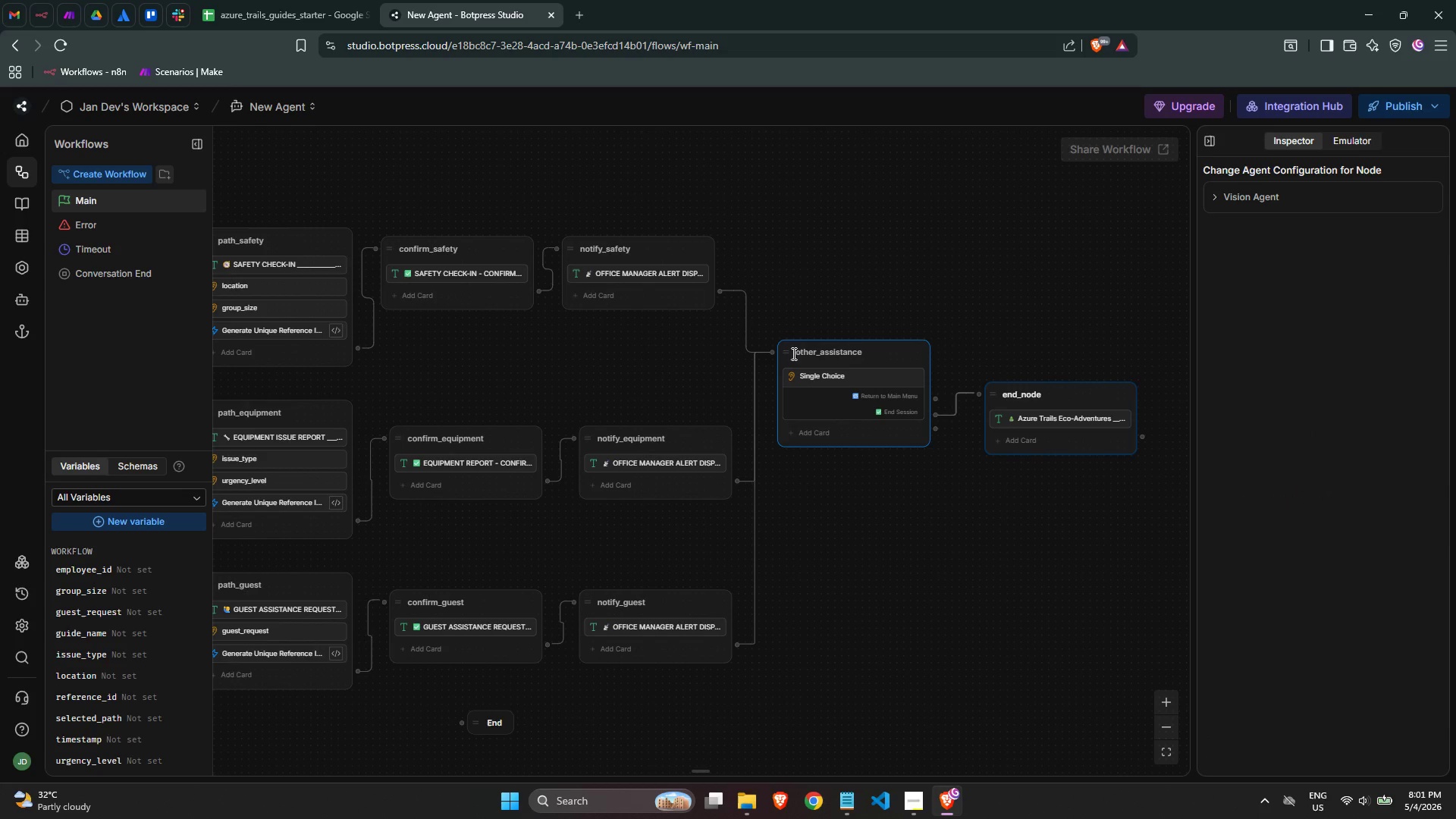 
left_click_drag(start_coordinate=[786, 350], to_coordinate=[787, 428])
 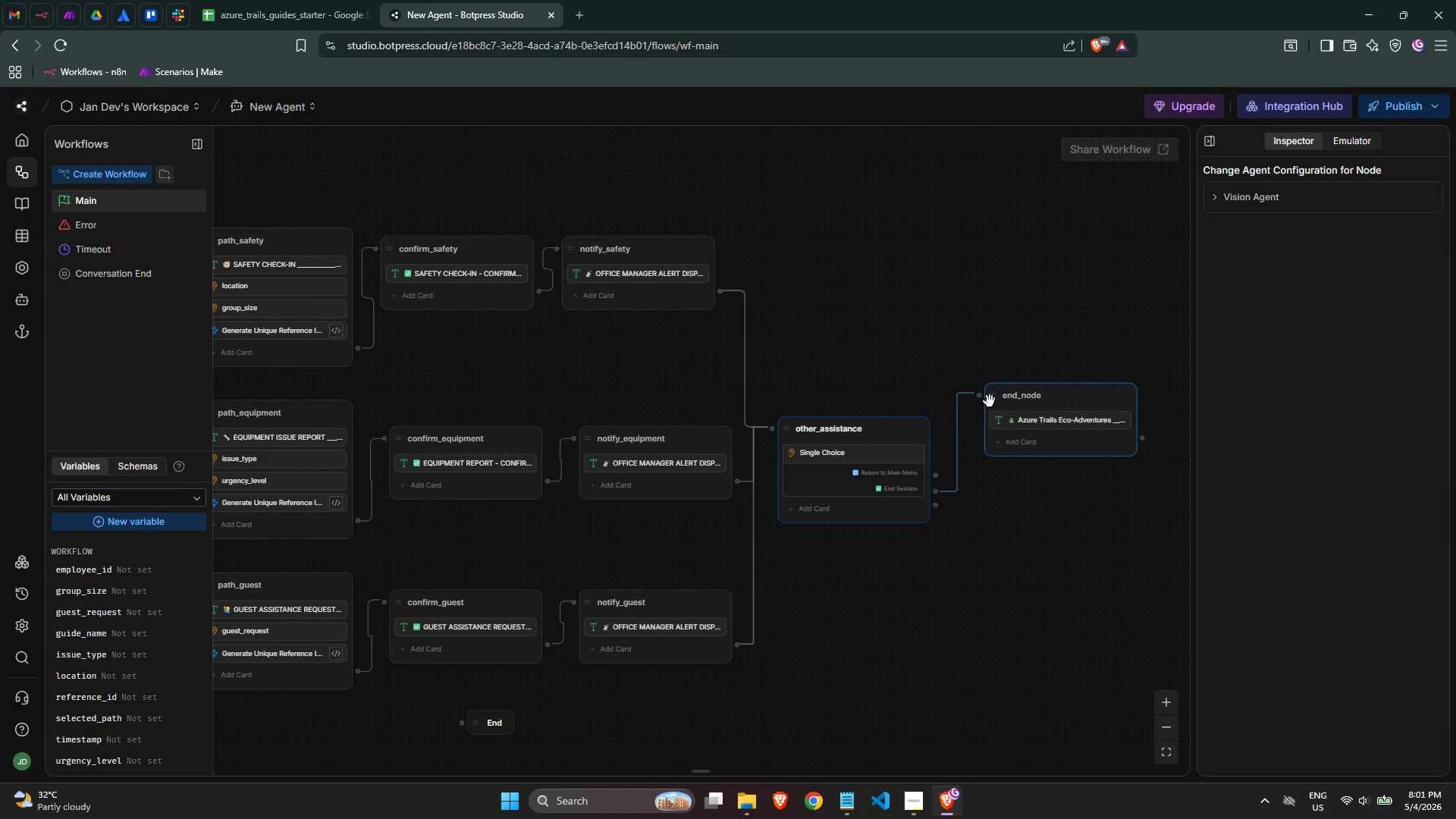 
left_click_drag(start_coordinate=[990, 400], to_coordinate=[984, 450])
 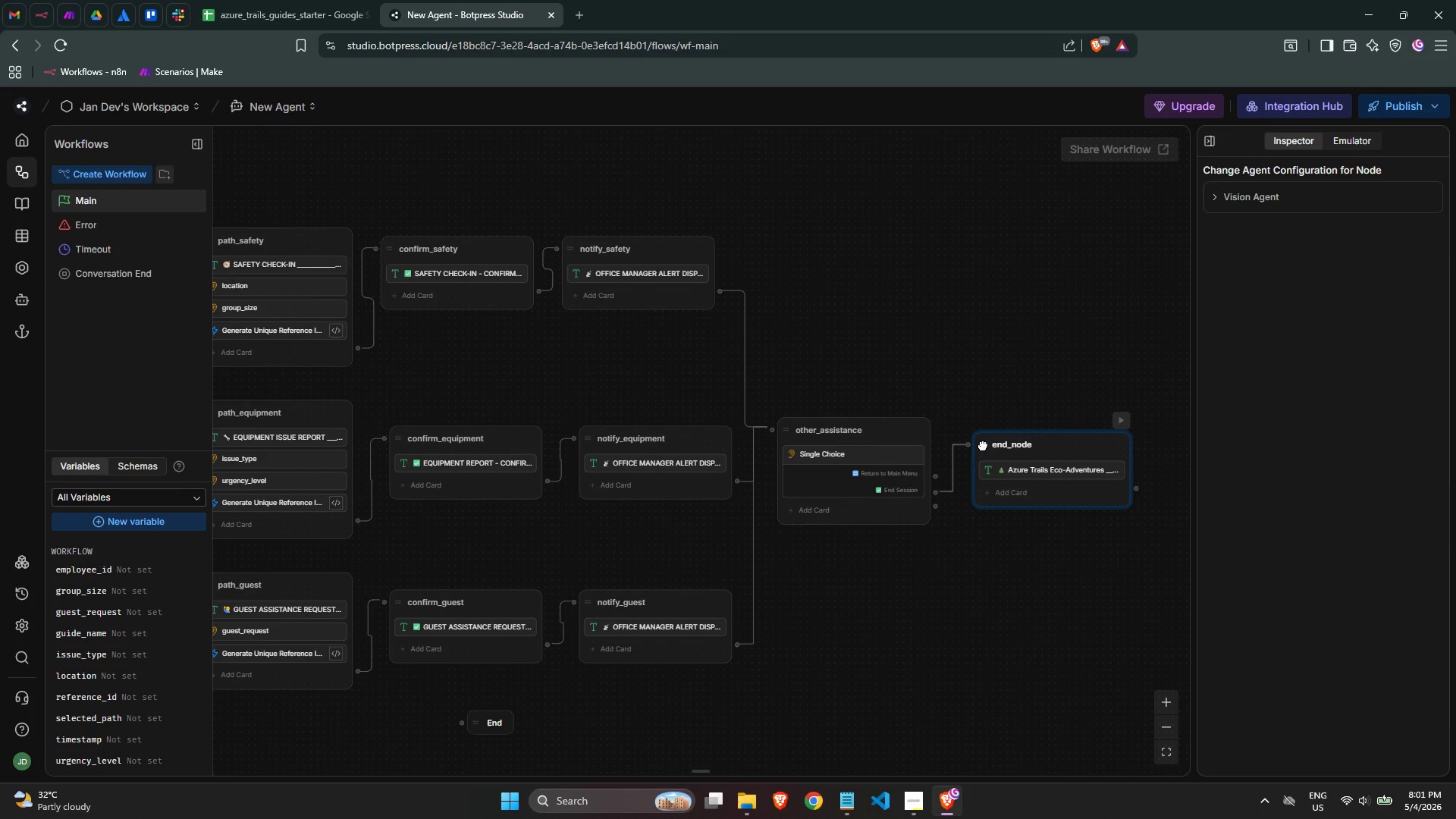 
scroll: coordinate [1007, 403], scroll_direction: up, amount: 3.0
 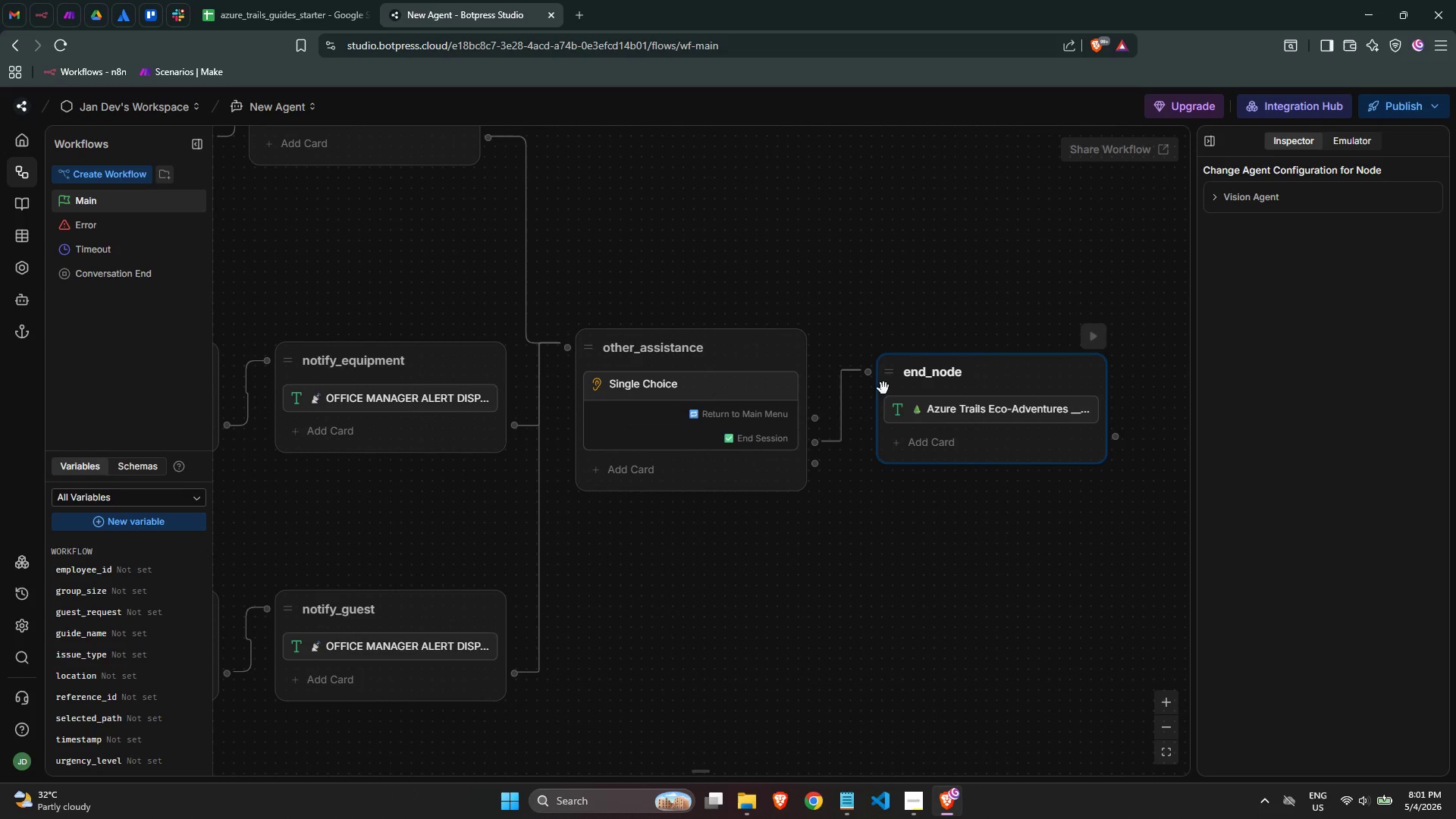 
scroll: coordinate [813, 421], scroll_direction: down, amount: 3.0
 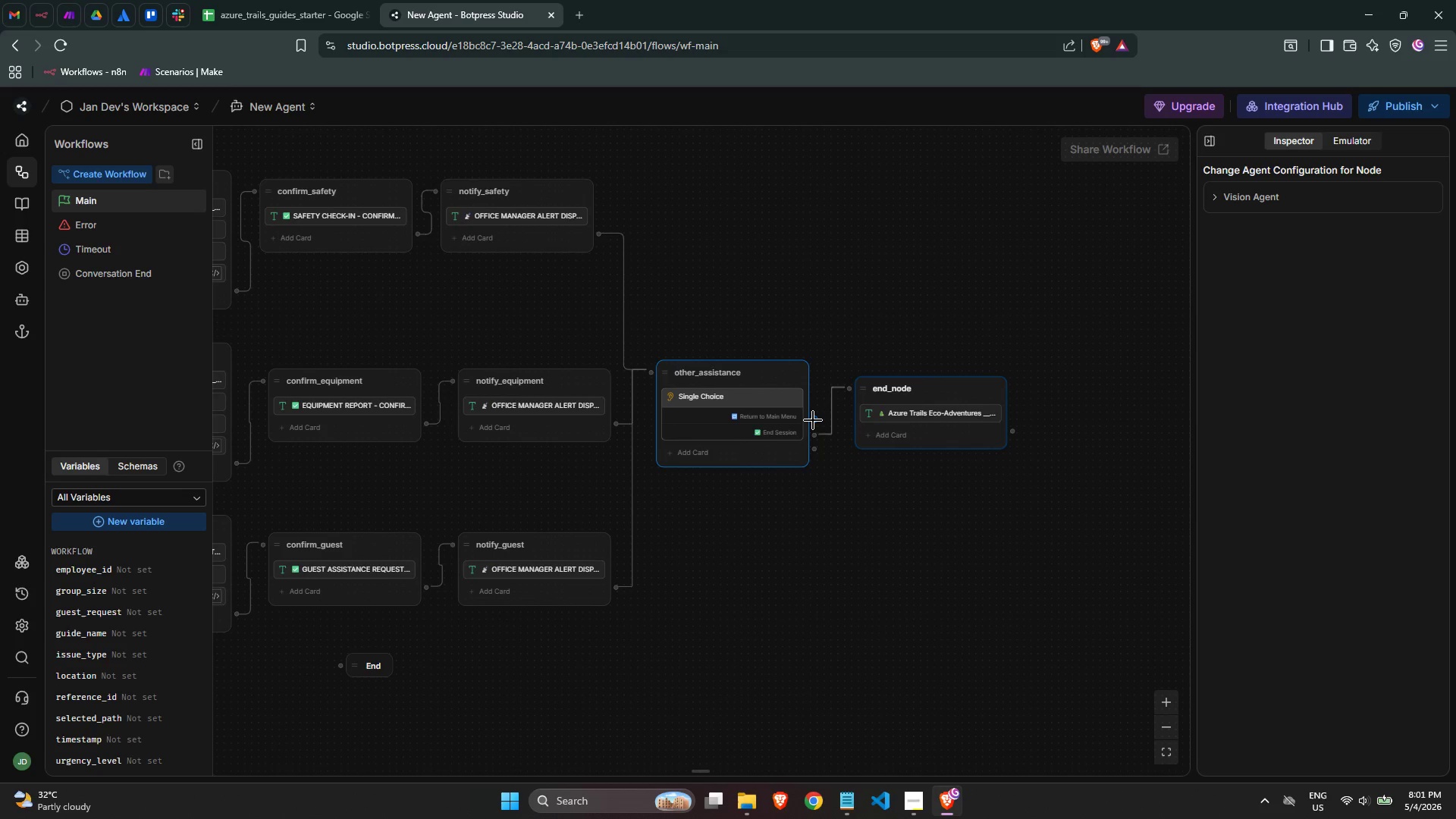 
left_click_drag(start_coordinate=[812, 419], to_coordinate=[565, 353])
 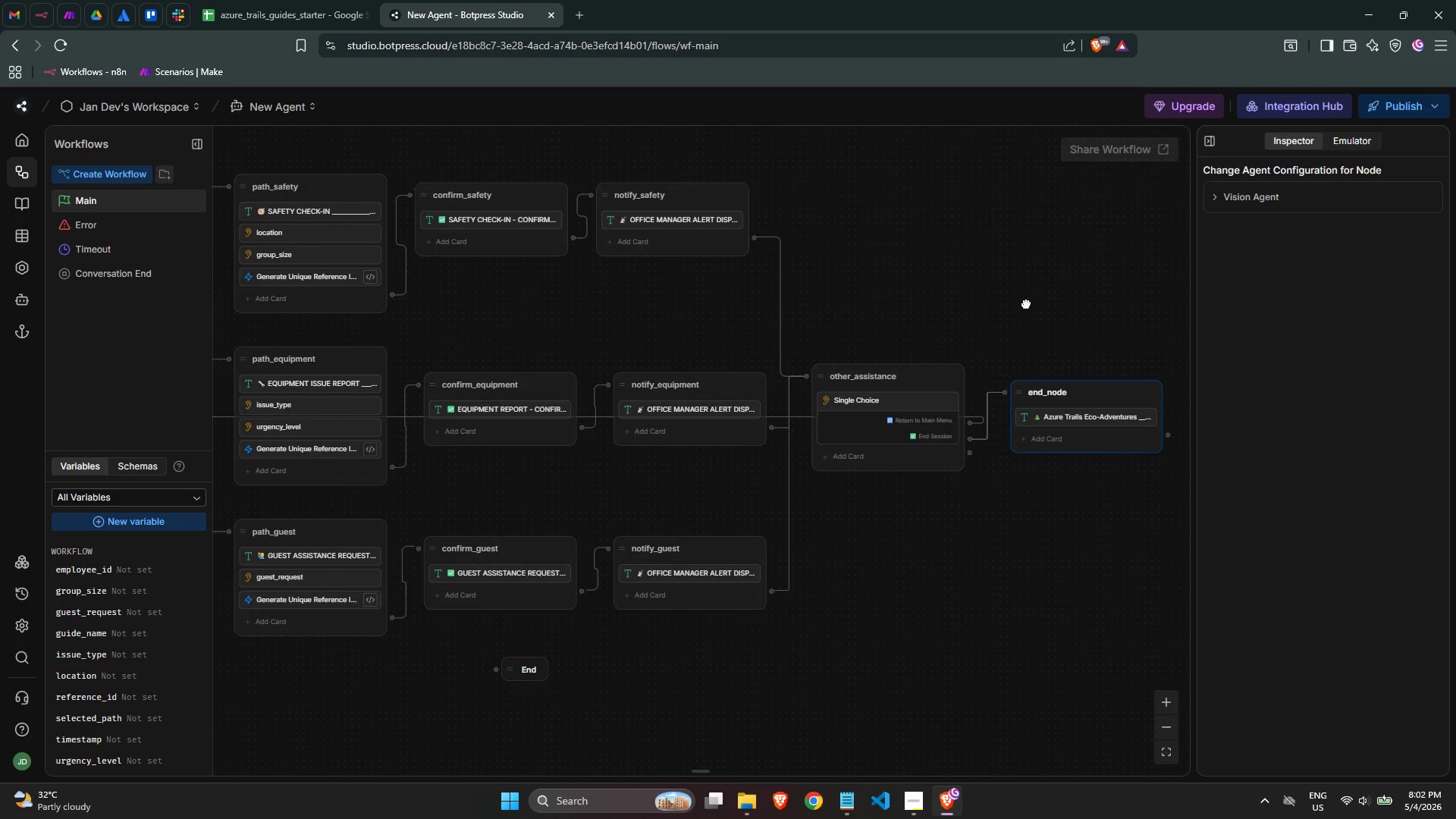 
wait(6.3)
 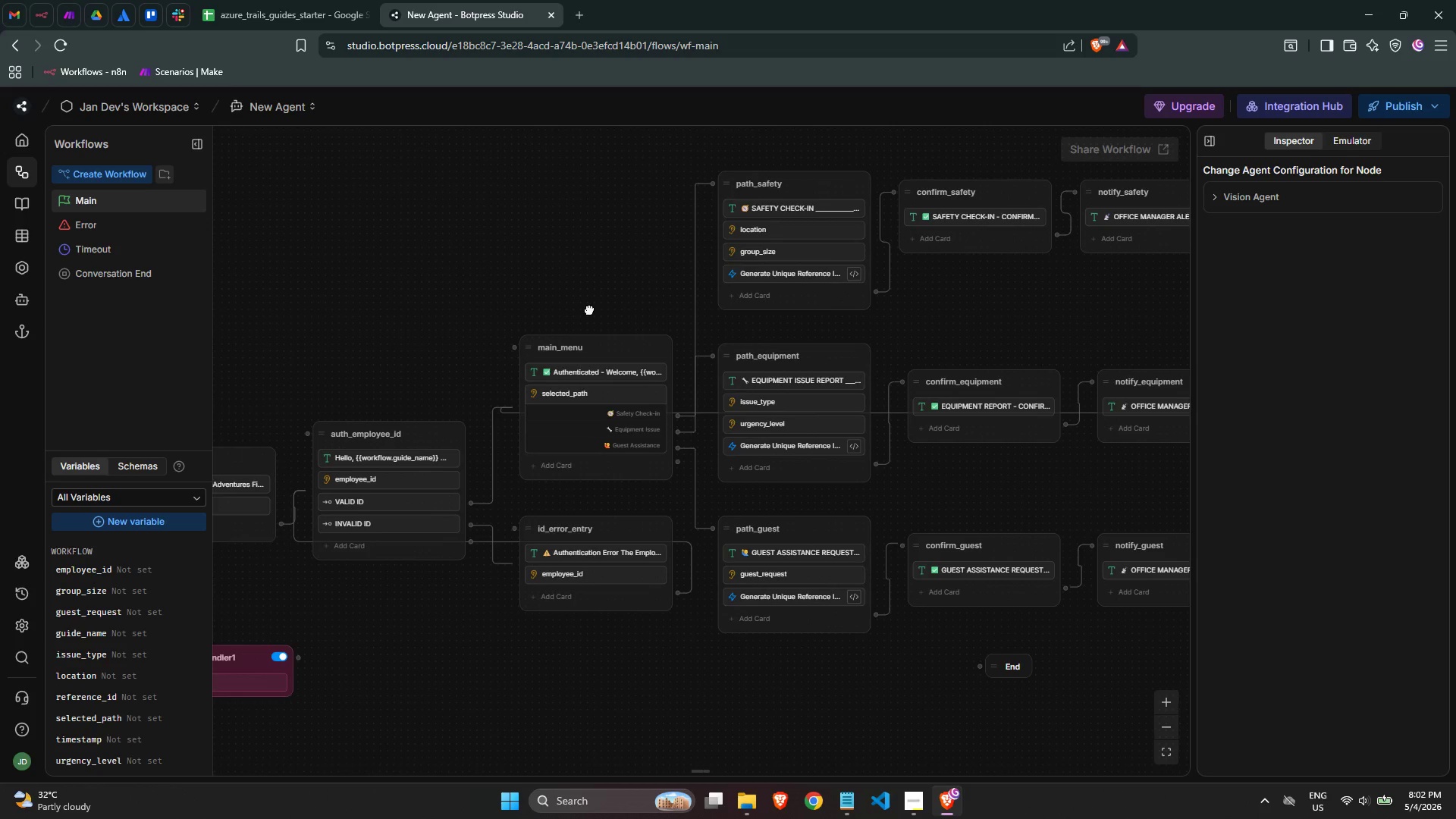 
scroll: coordinate [893, 426], scroll_direction: down, amount: 1.0
 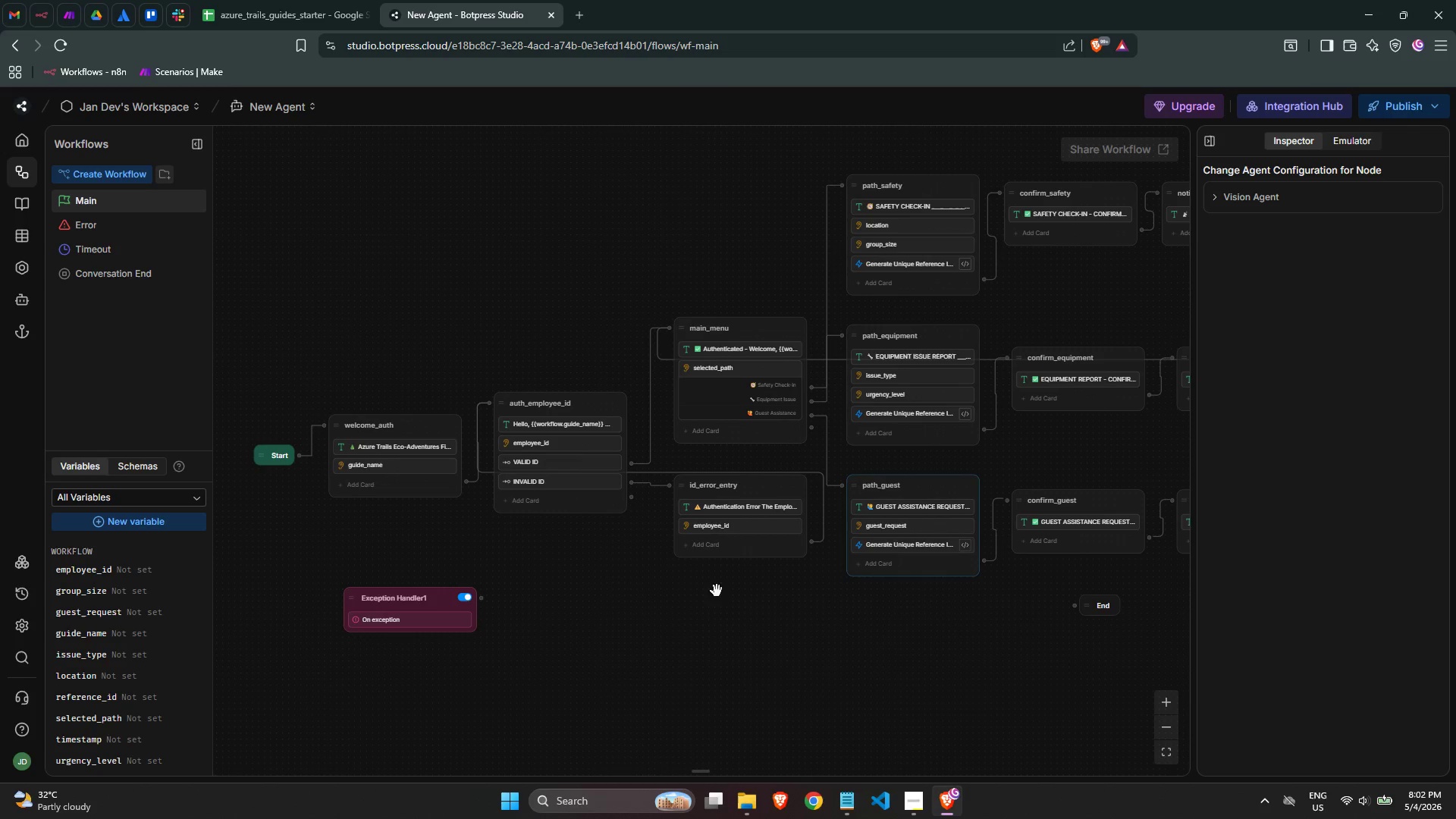 
scroll: coordinate [512, 598], scroll_direction: up, amount: 2.0
 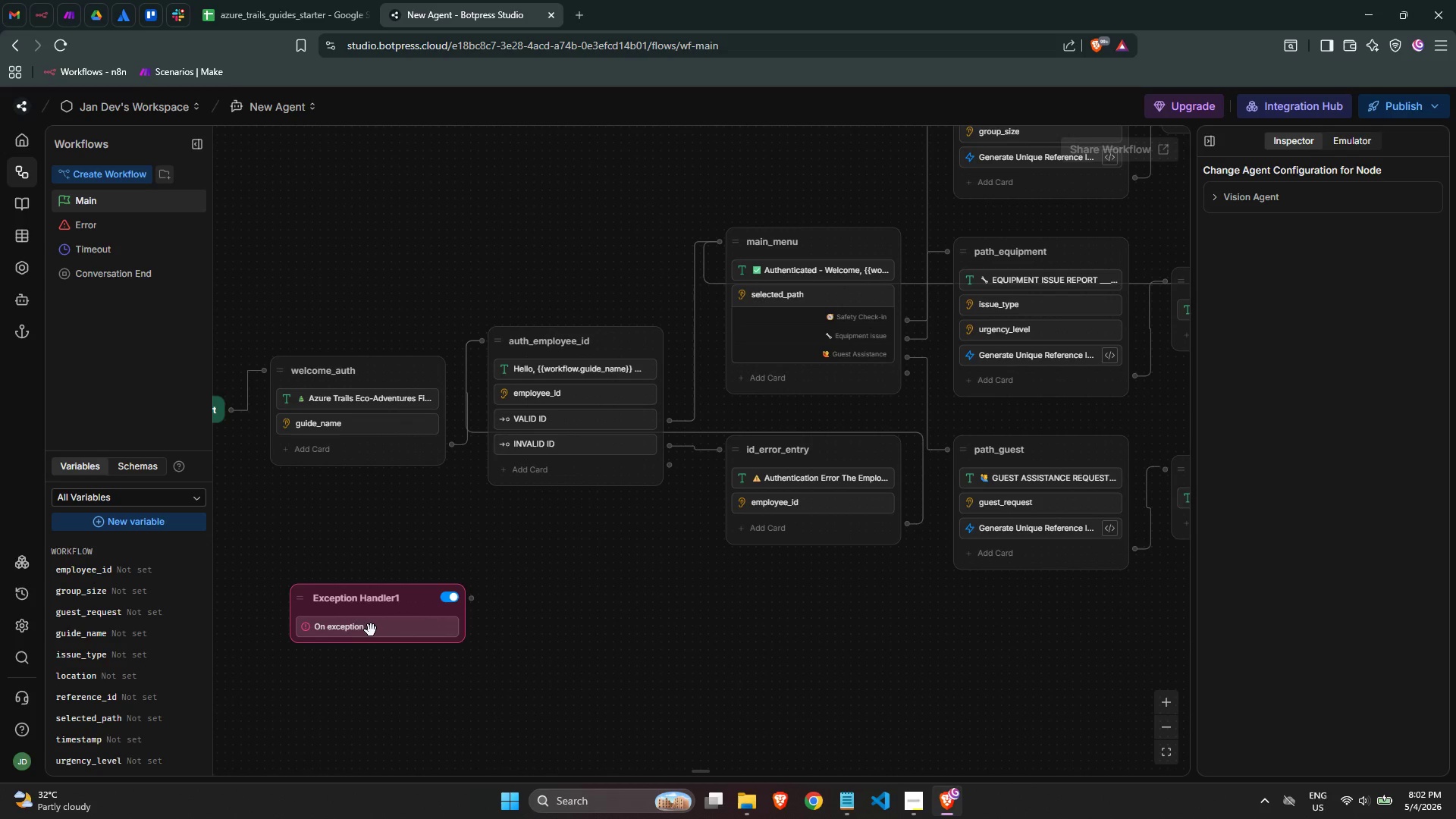 
left_click([369, 631])
 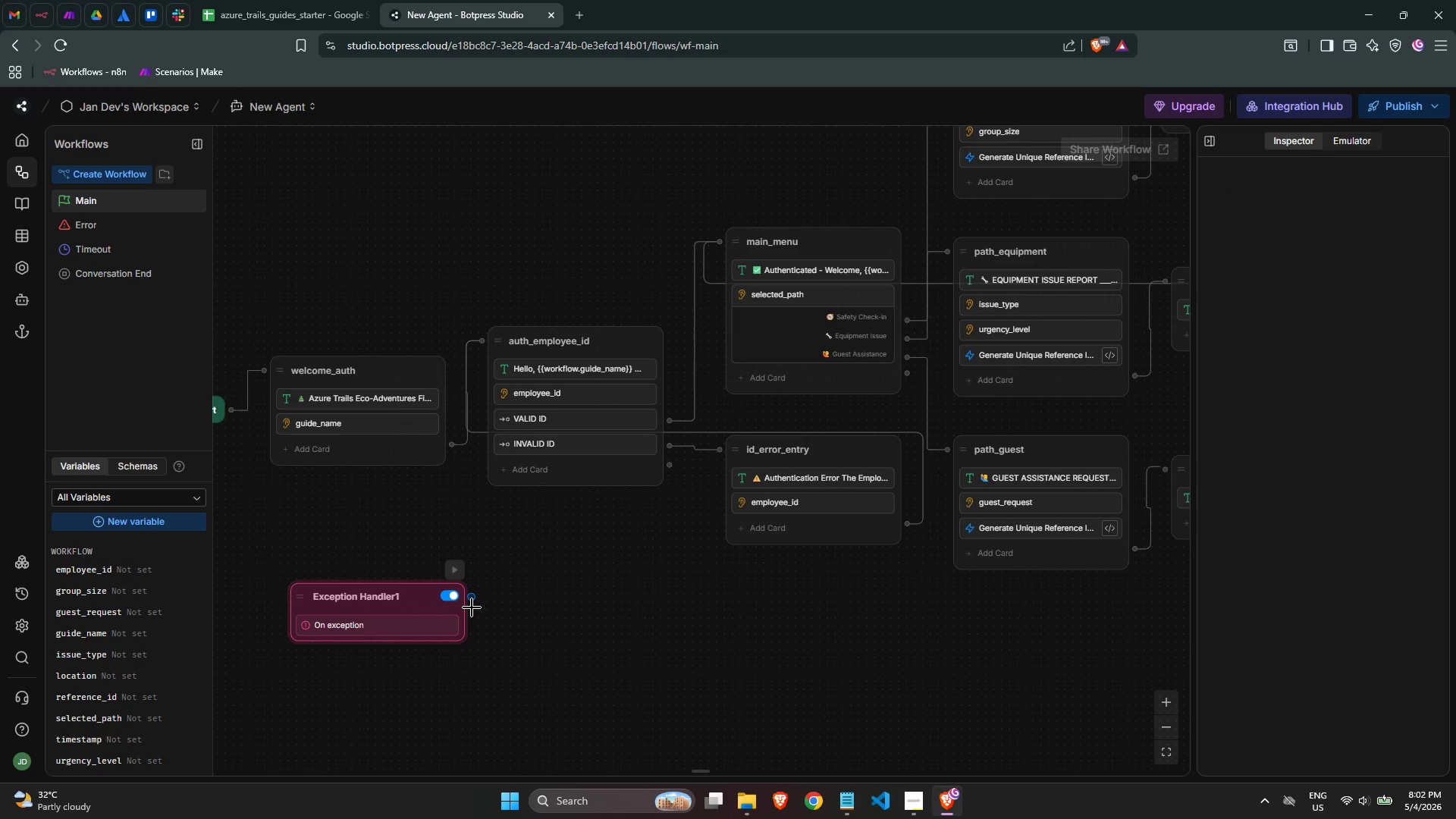 
left_click([473, 601])
 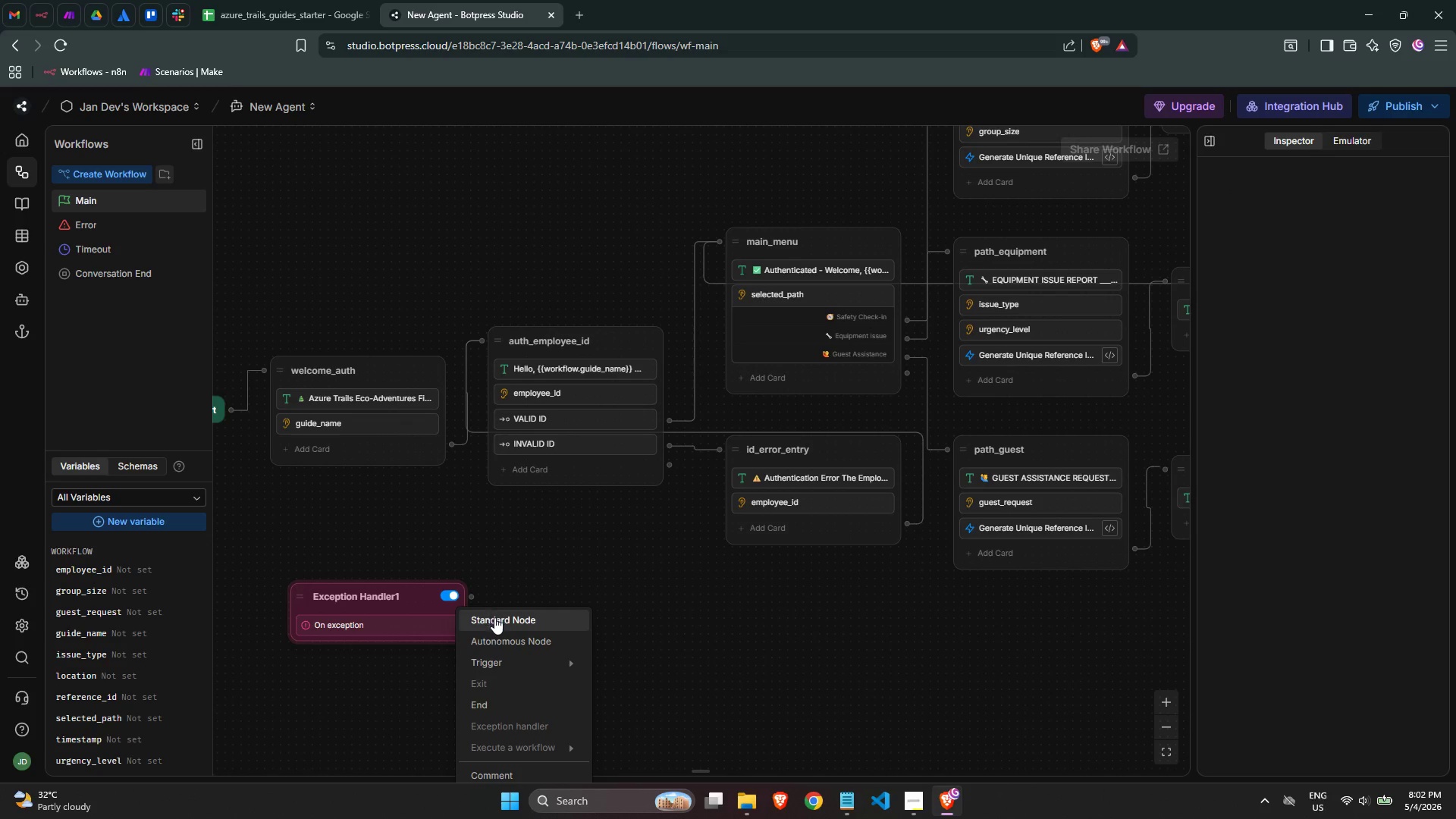 
left_click([494, 617])
 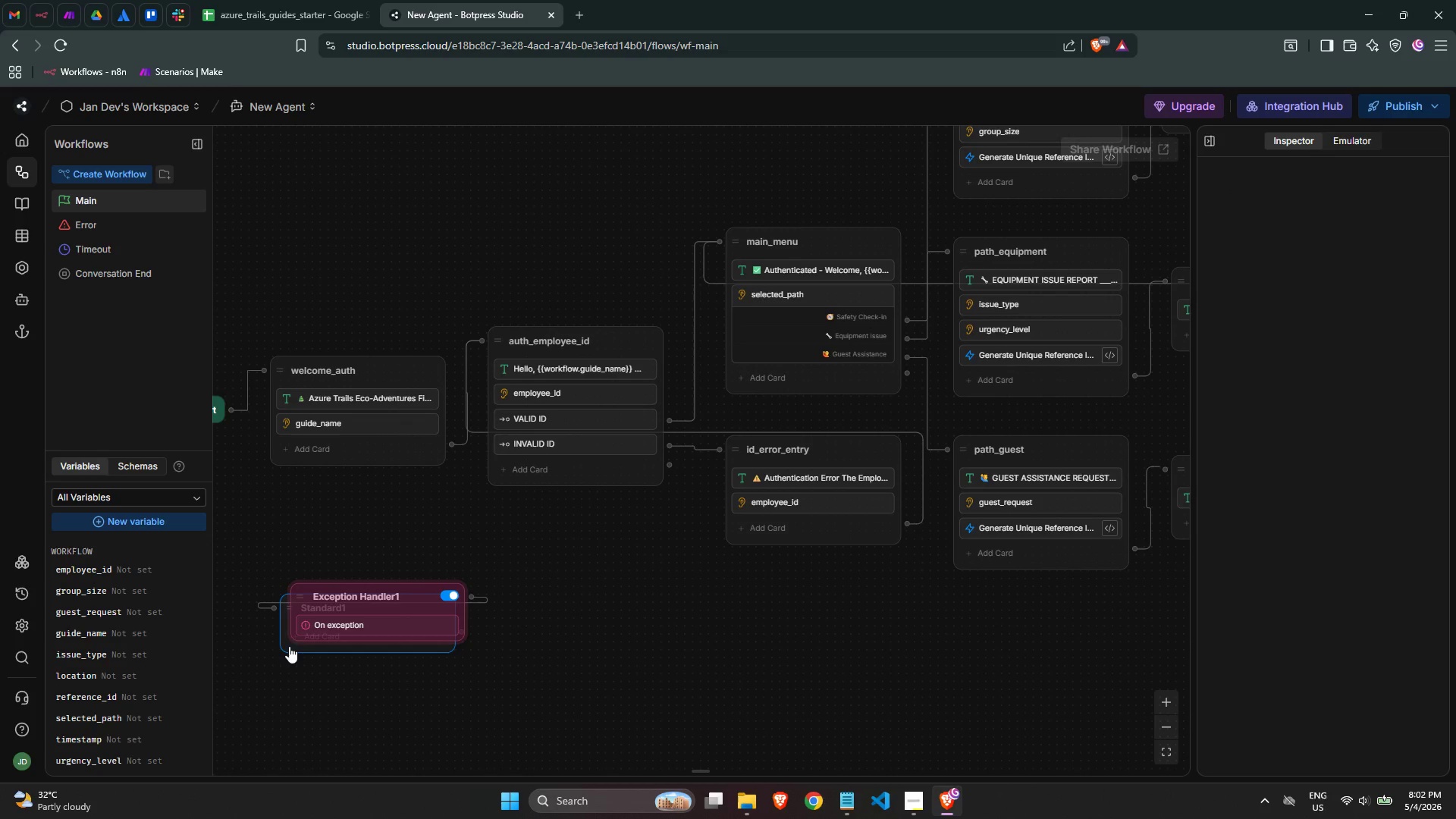 
left_click_drag(start_coordinate=[283, 624], to_coordinate=[557, 661])
 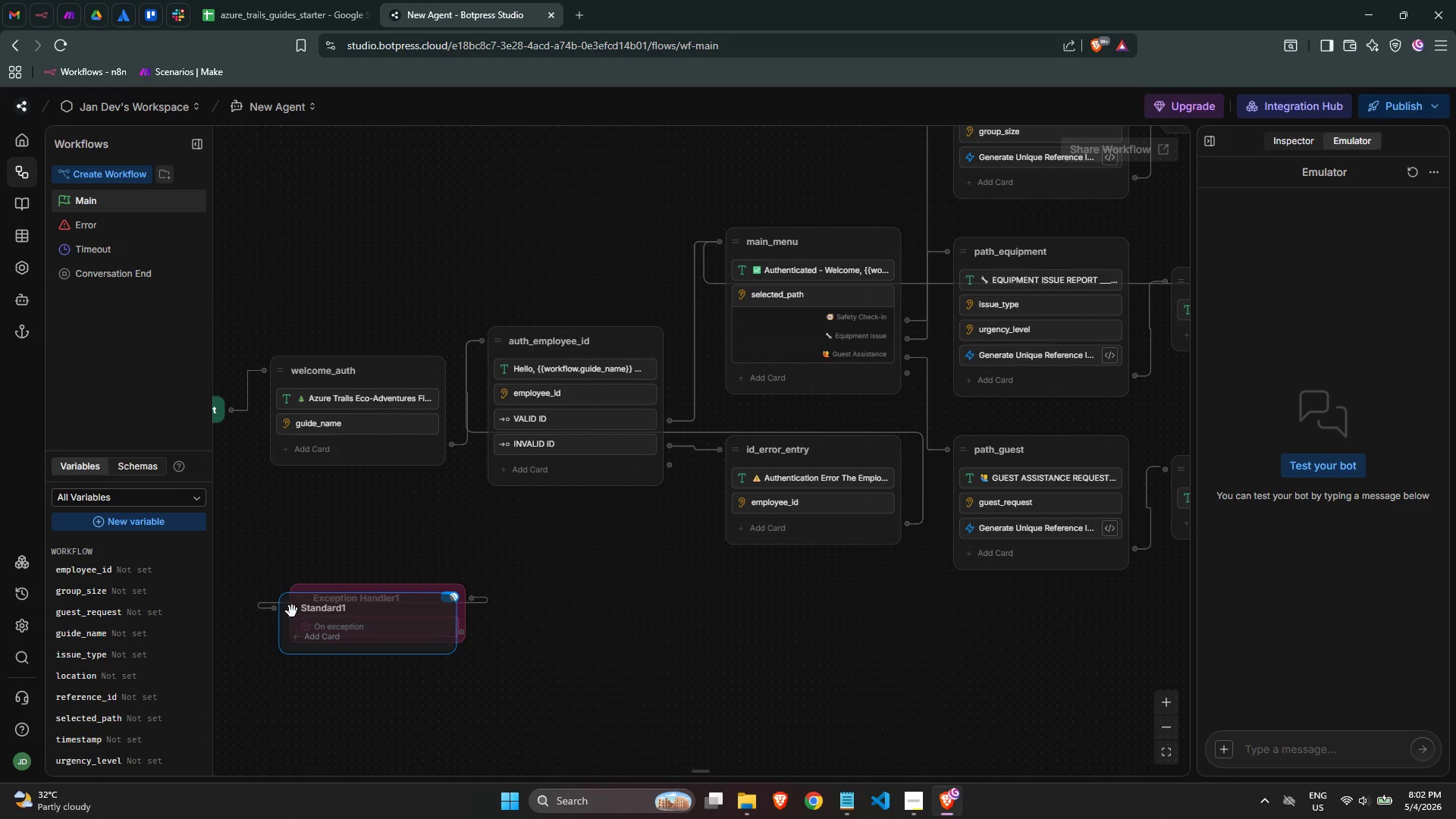 
left_click_drag(start_coordinate=[289, 607], to_coordinate=[569, 605])
 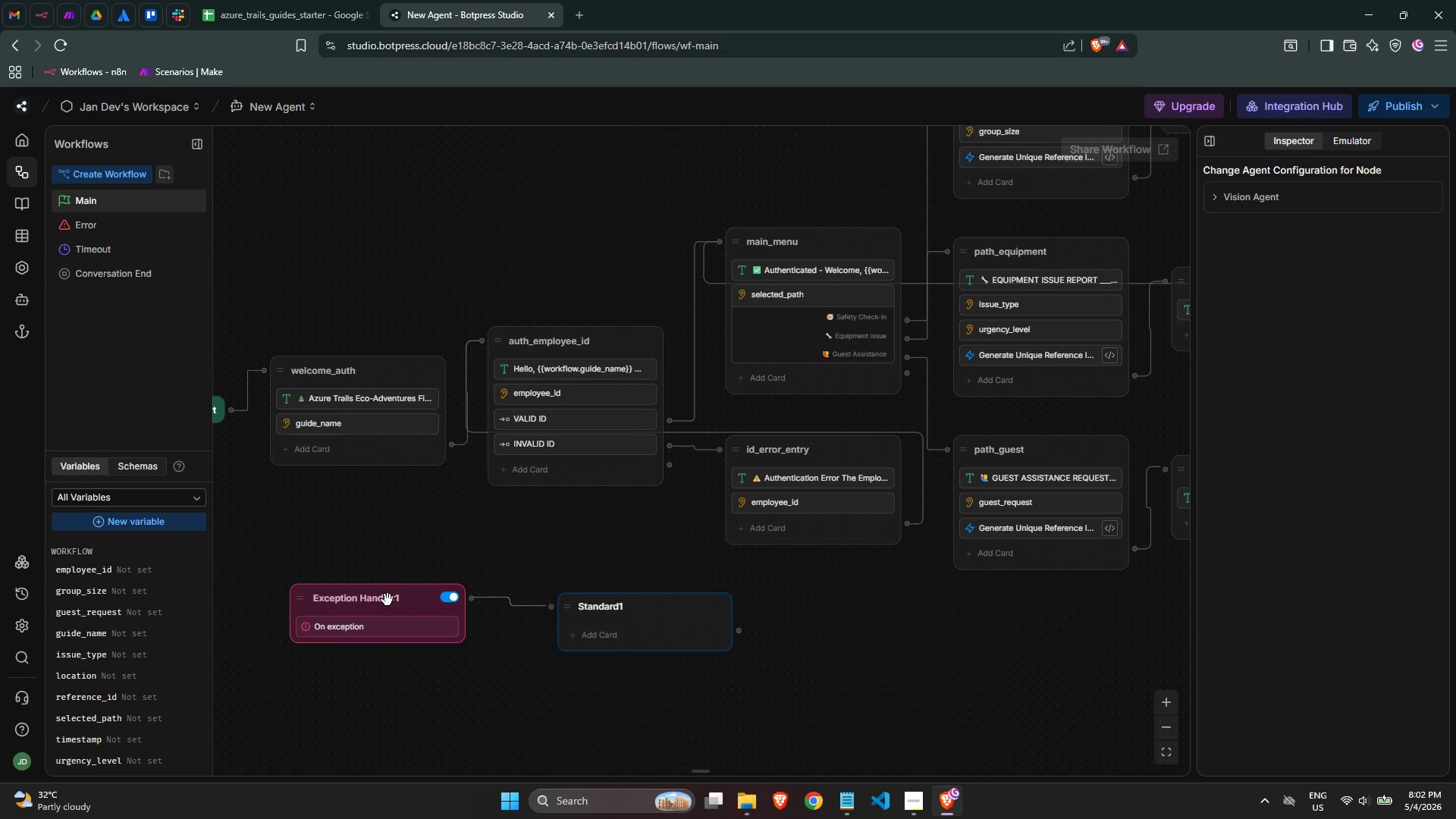 
right_click([388, 600])
 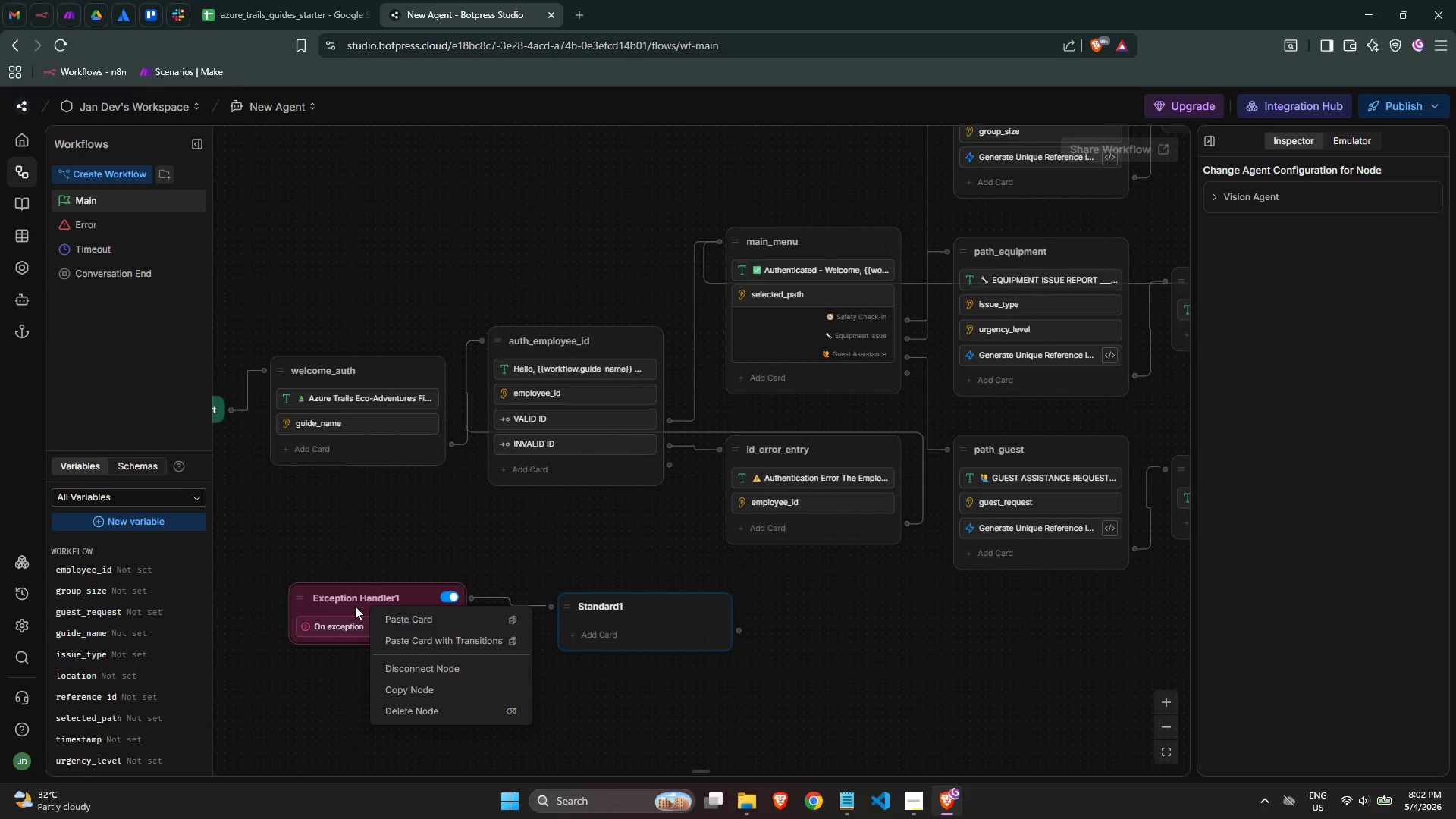 
double_click([346, 601])
 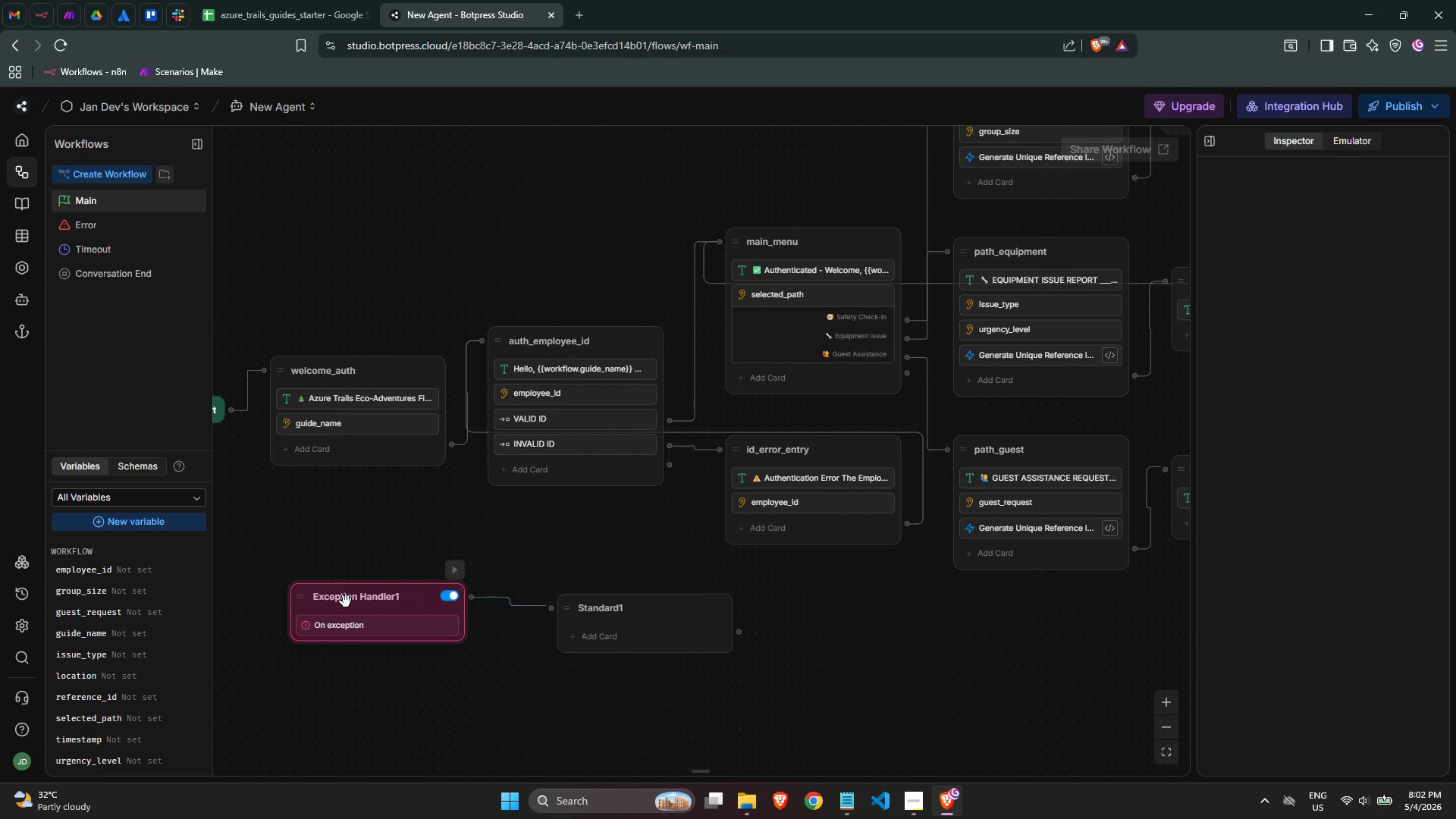 
double_click([346, 601])
 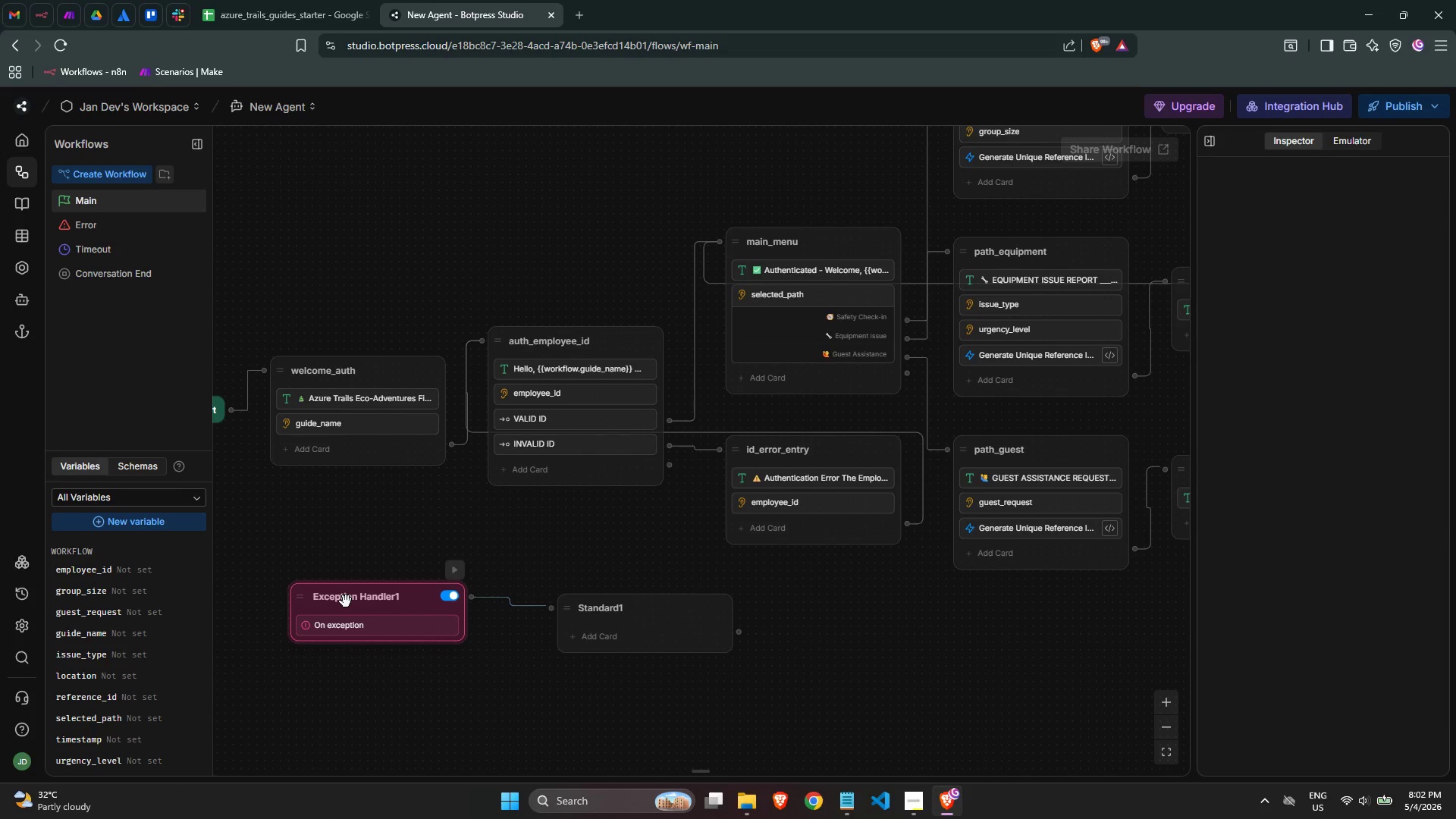 
right_click([346, 601])
 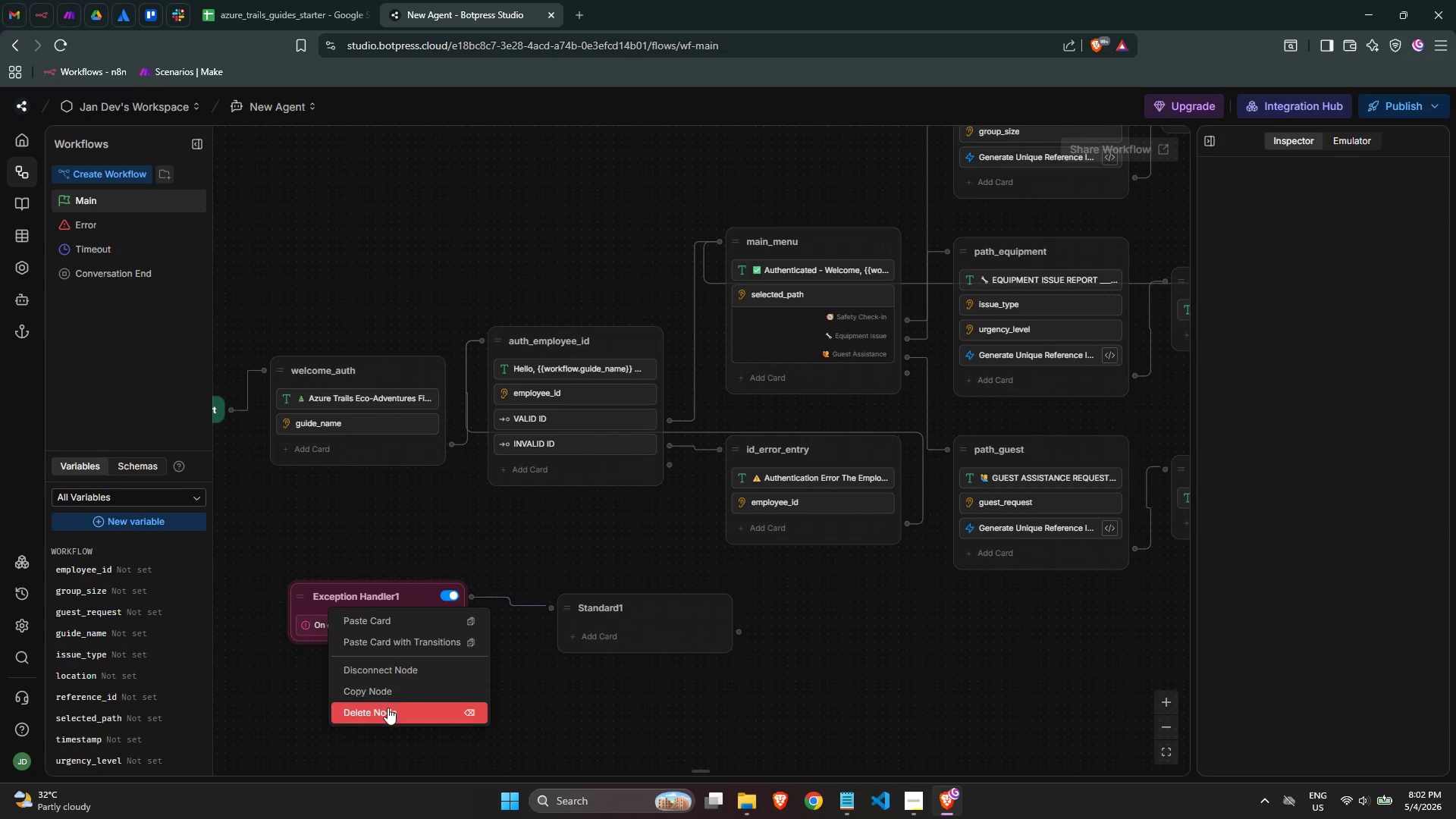 
left_click([387, 739])
 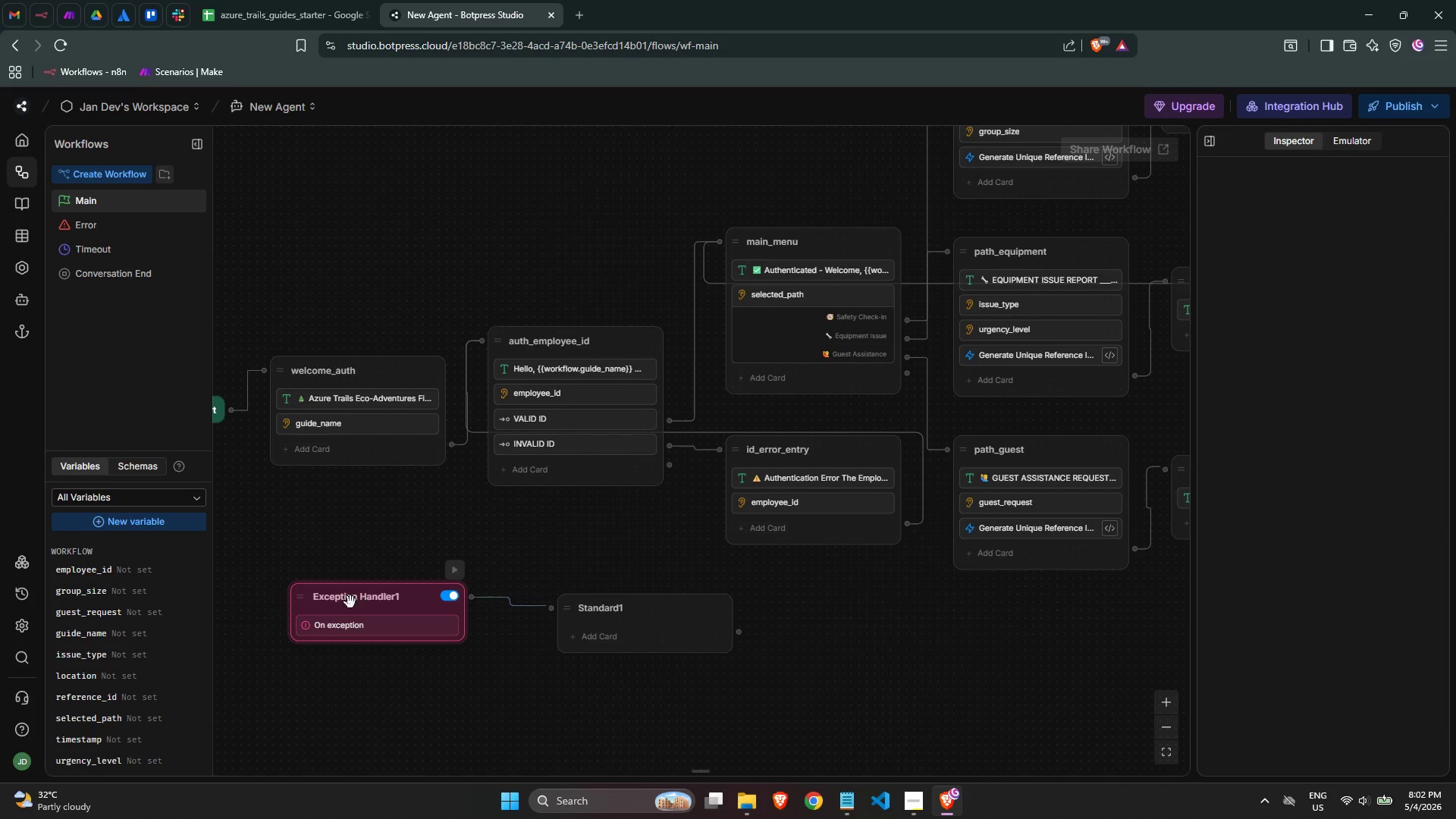 
left_click([303, 604])
 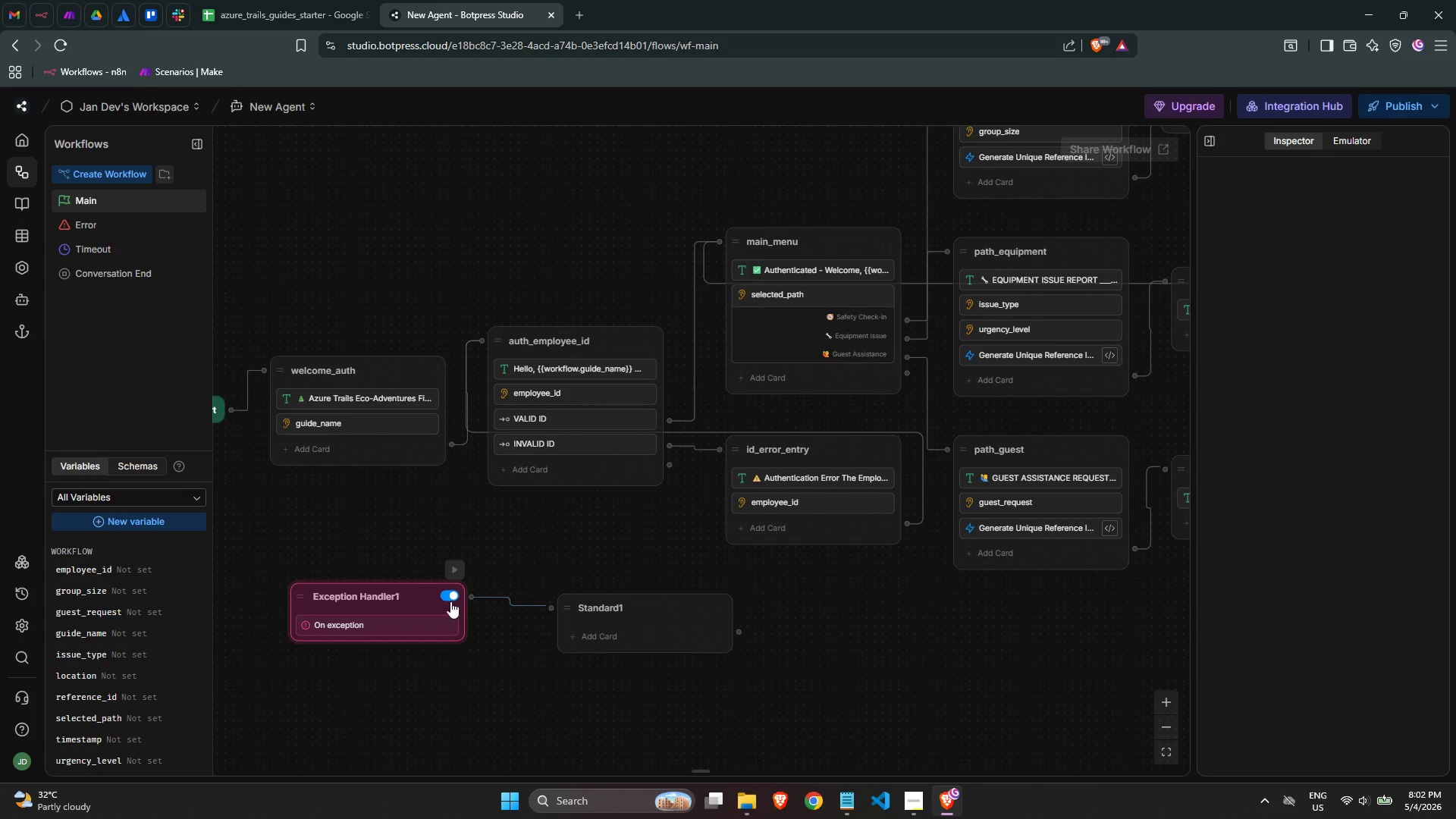 
left_click([441, 597])
 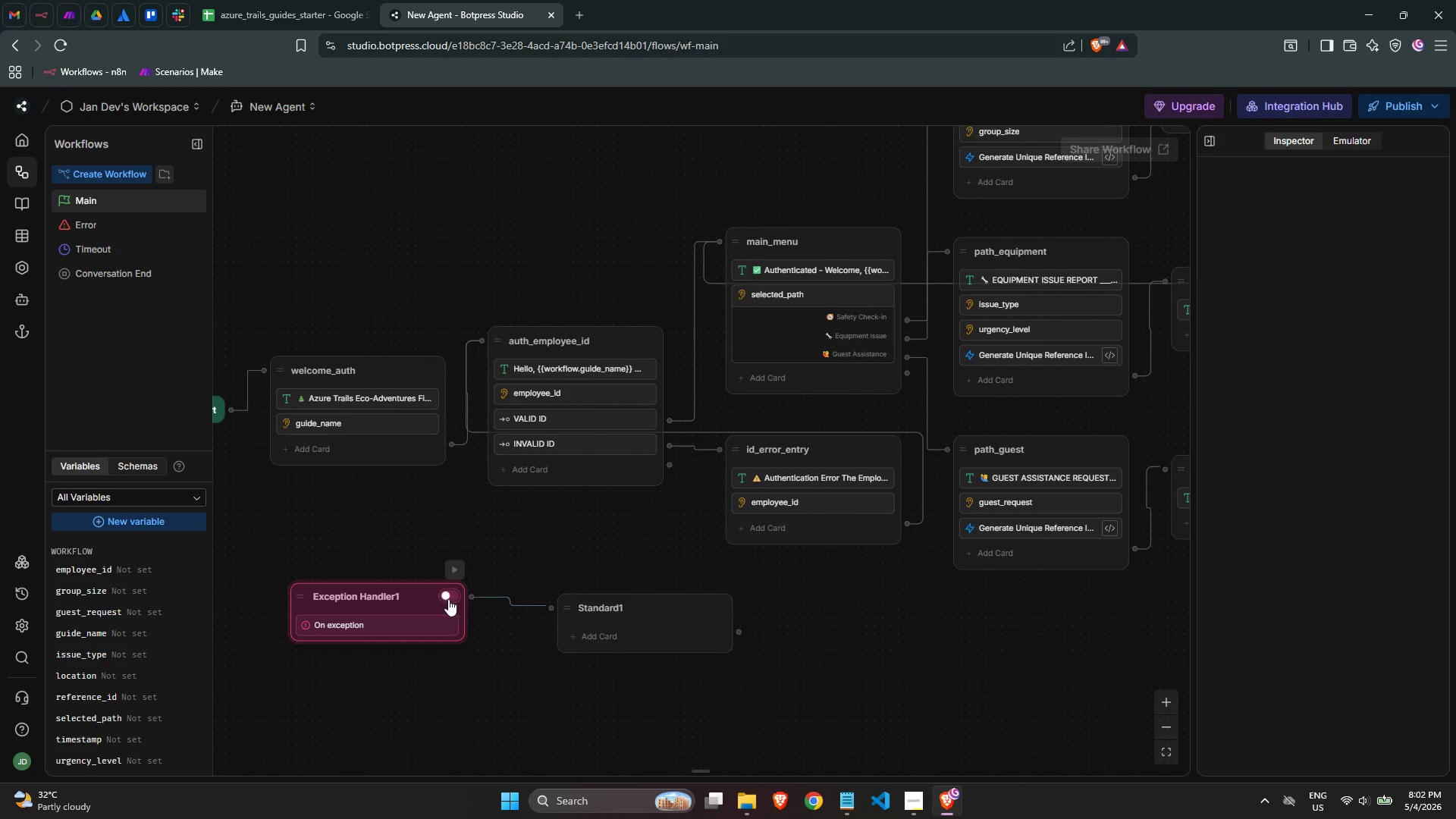 
left_click([449, 599])
 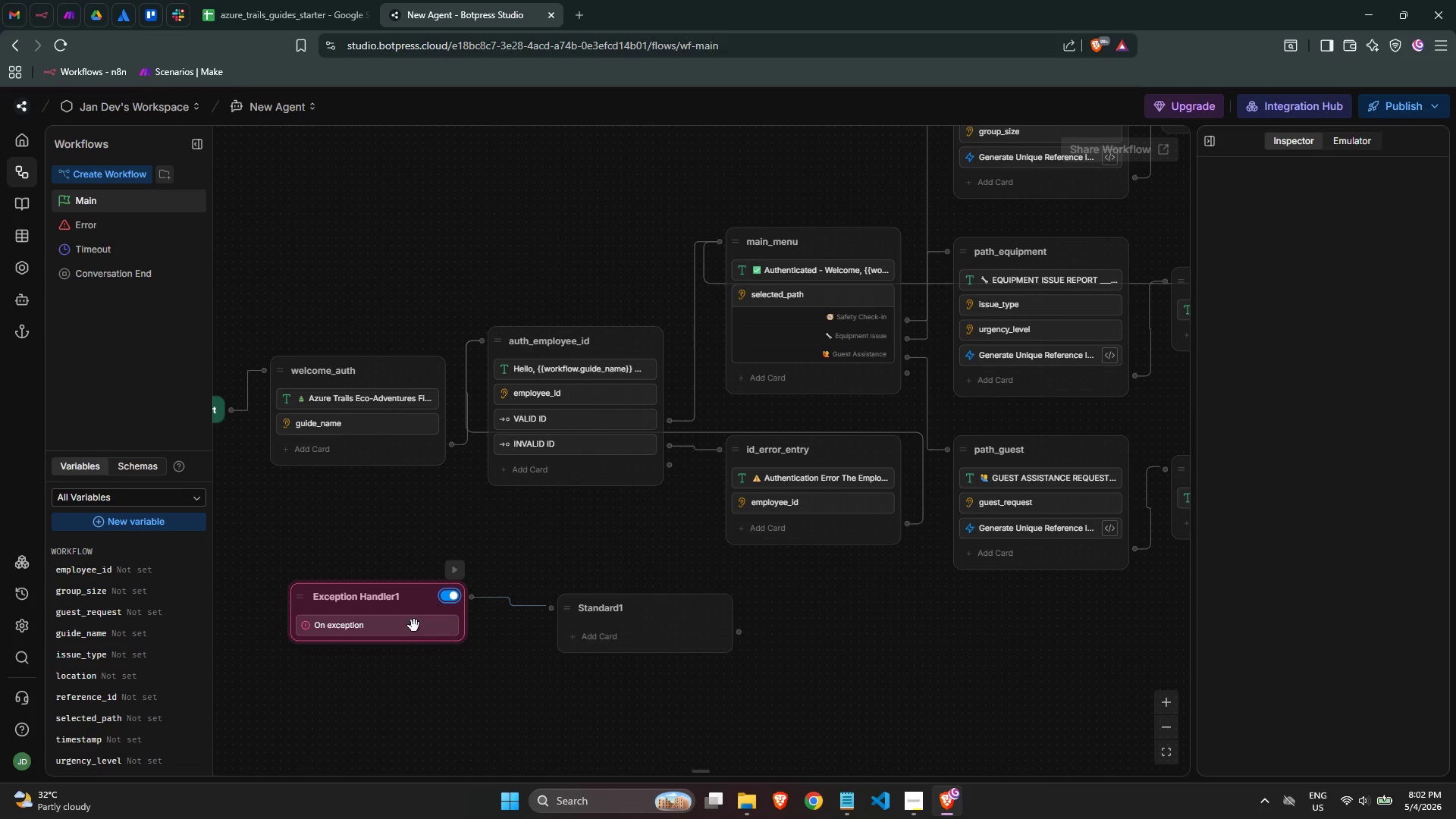 
left_click([396, 630])
 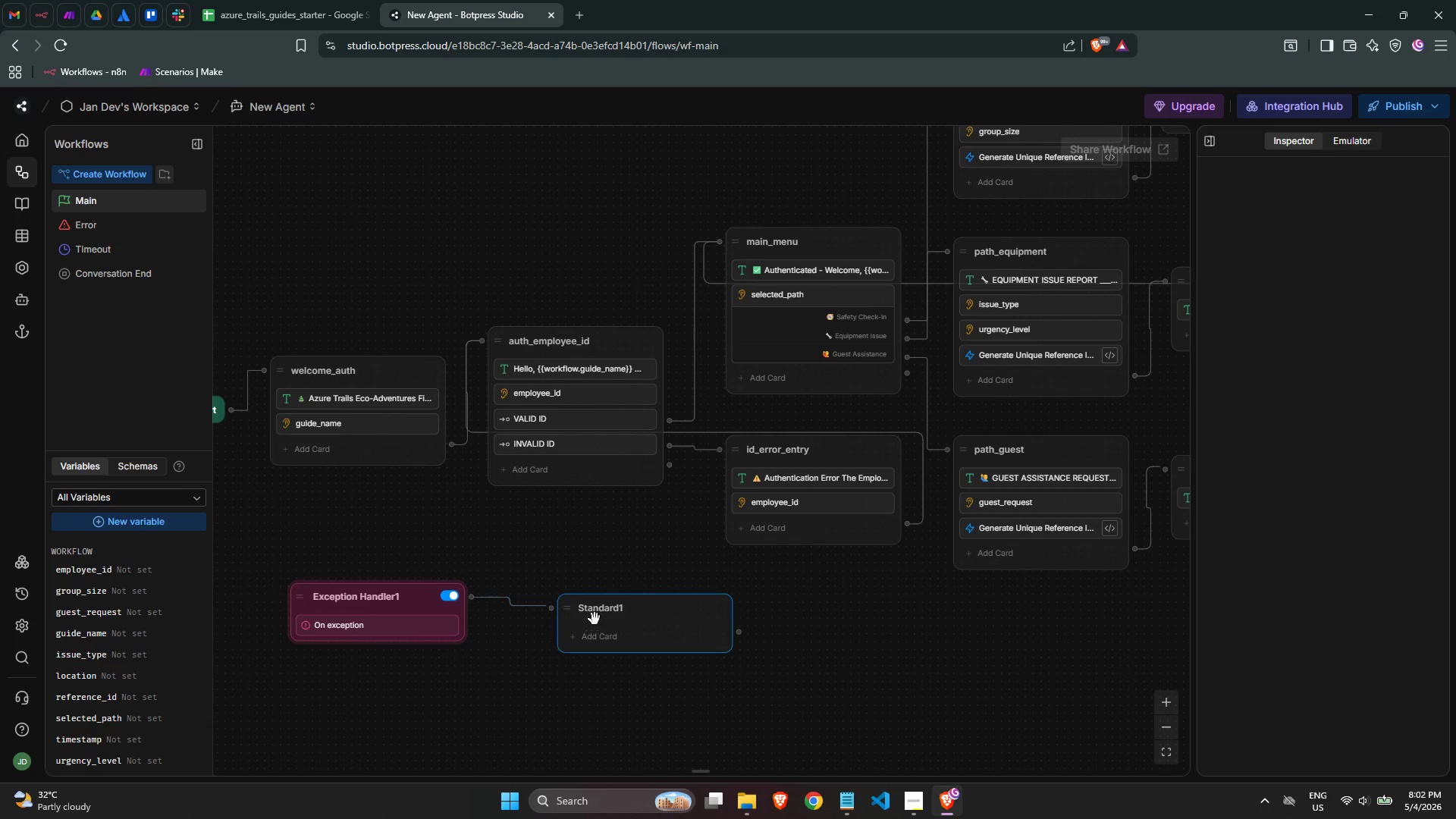 
left_click_drag(start_coordinate=[568, 607], to_coordinate=[522, 597])
 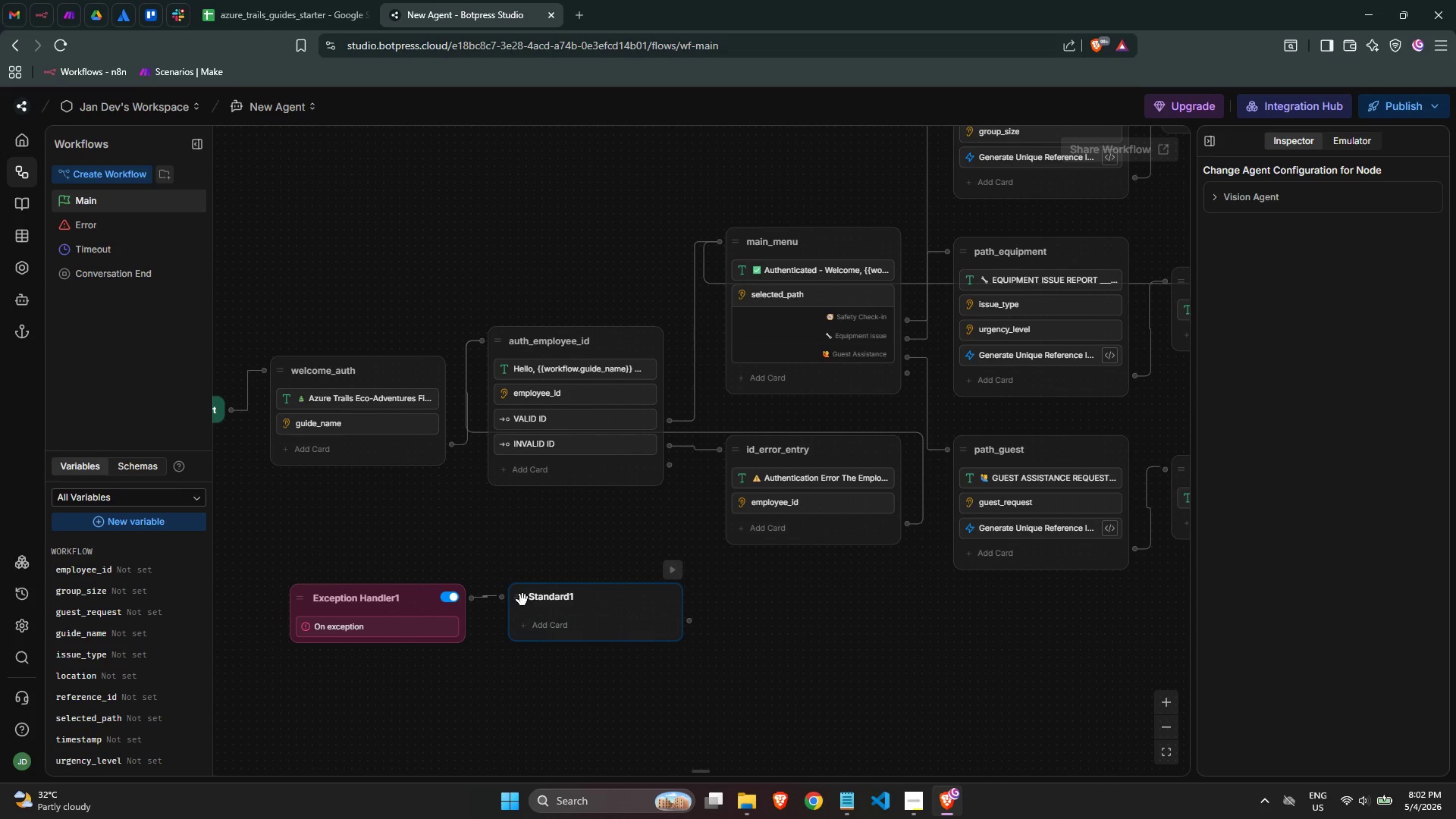 
left_click_drag(start_coordinate=[519, 598], to_coordinate=[526, 601])
 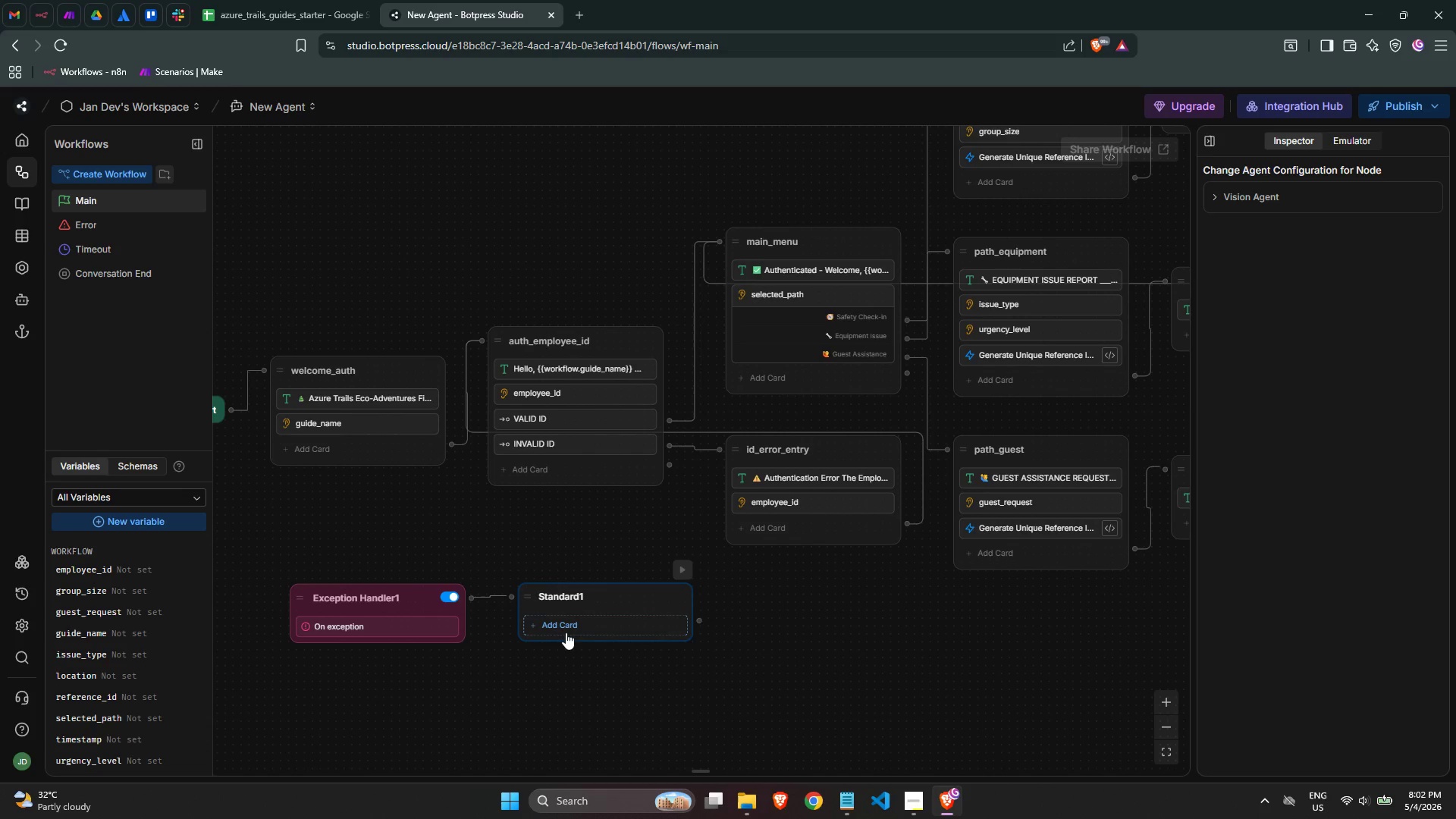 
left_click([566, 632])
 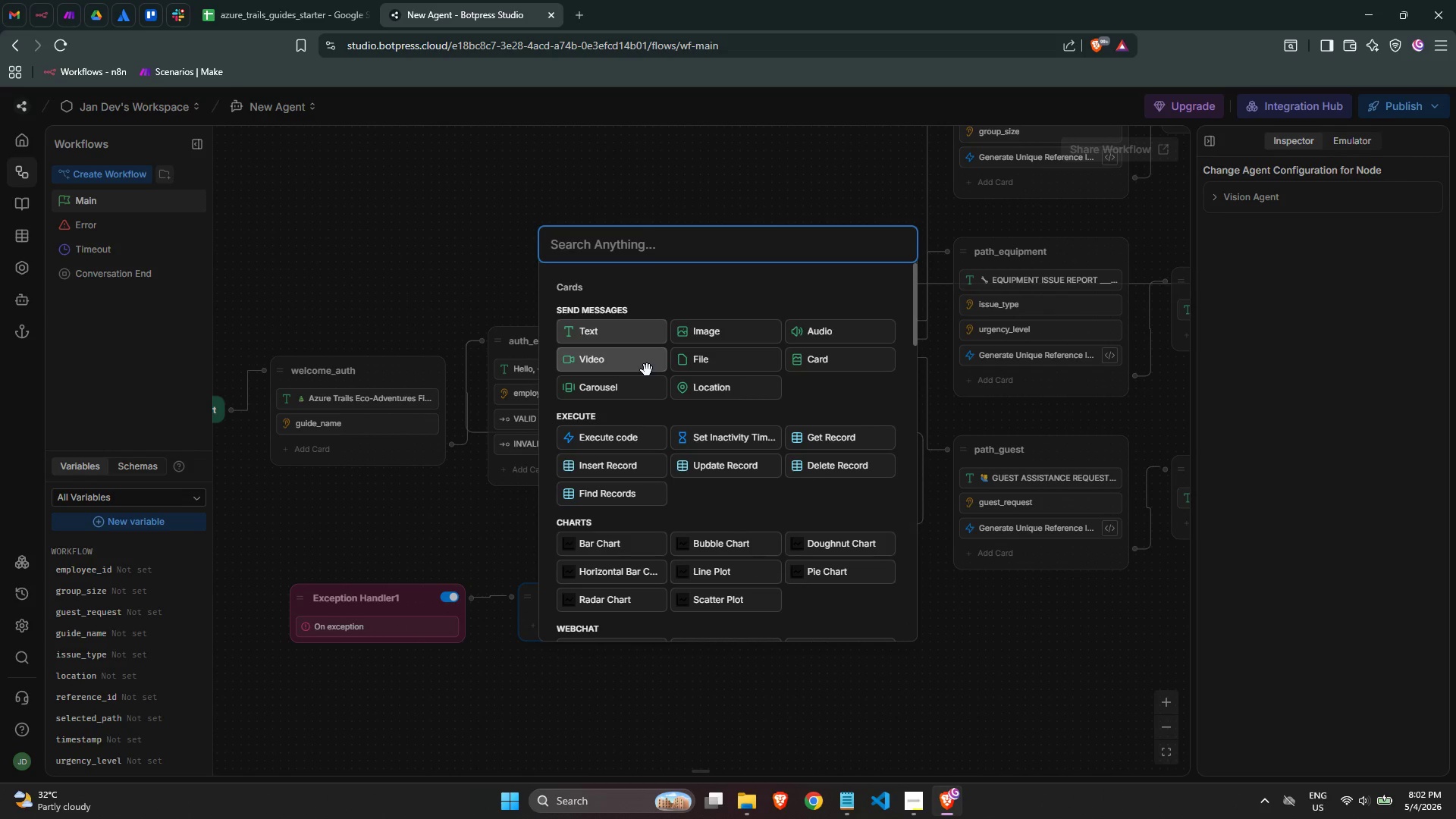 
type(emai)
 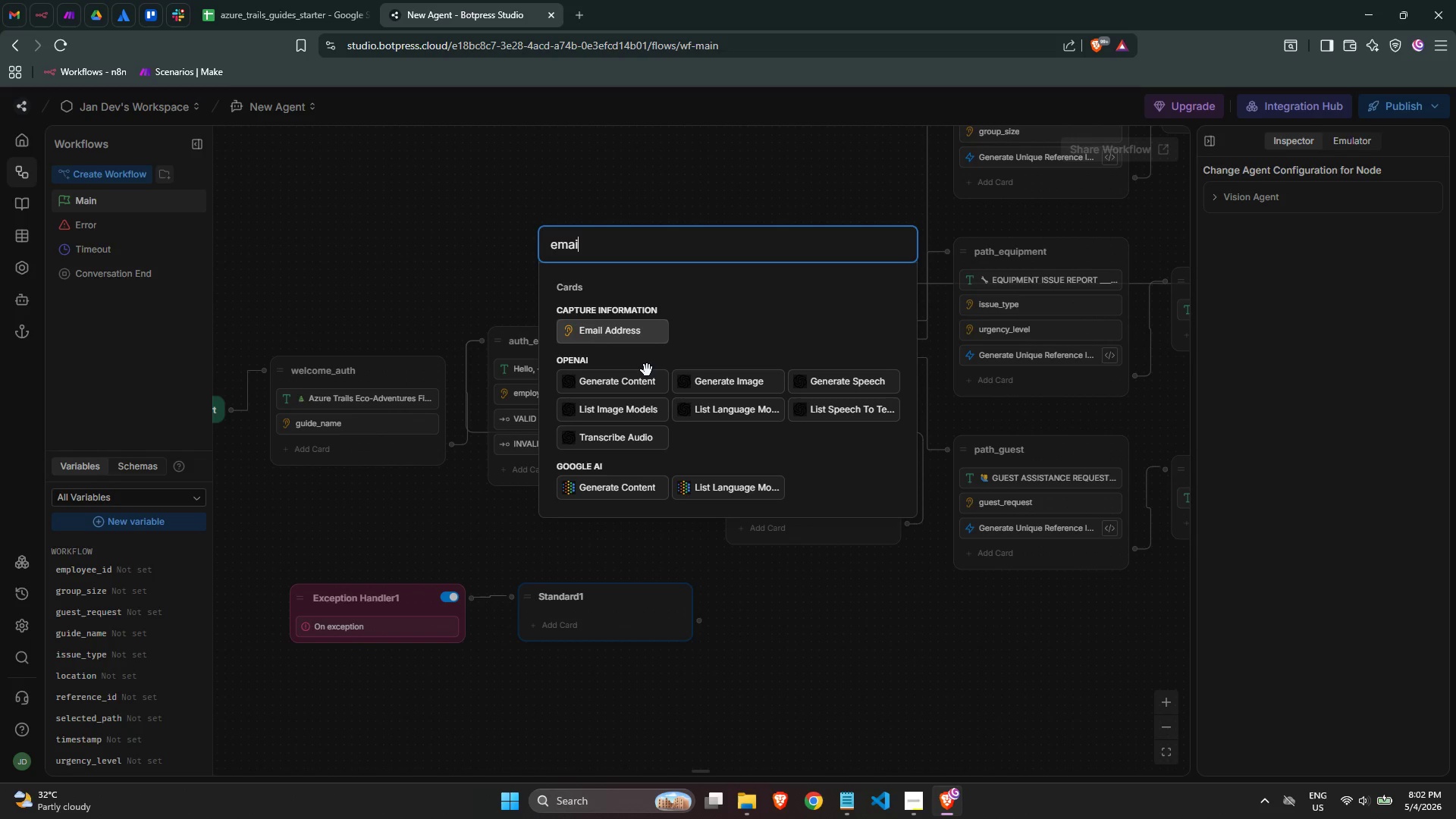 
scroll: coordinate [645, 375], scroll_direction: down, amount: 1.0
 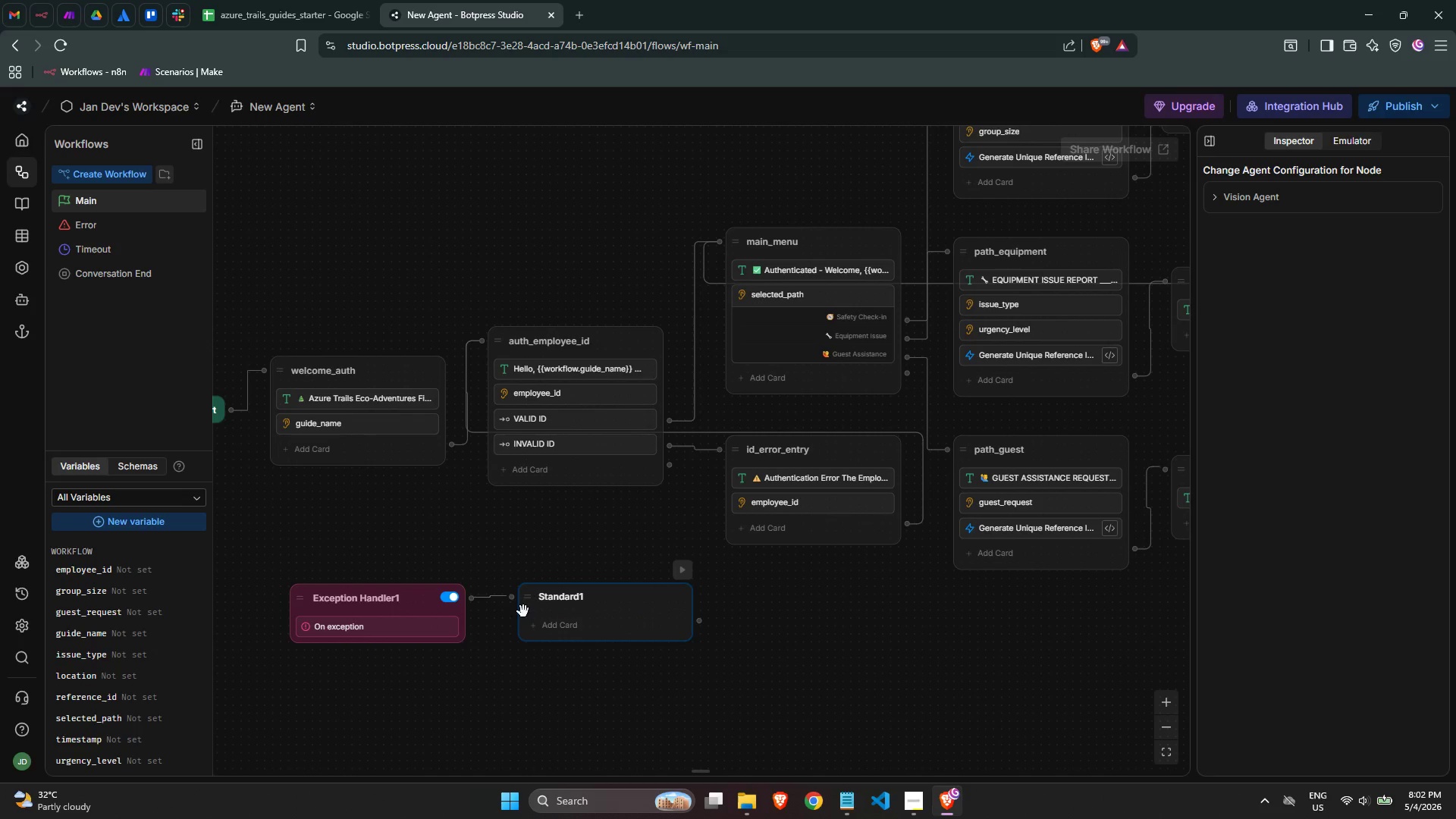 
right_click([538, 602])
 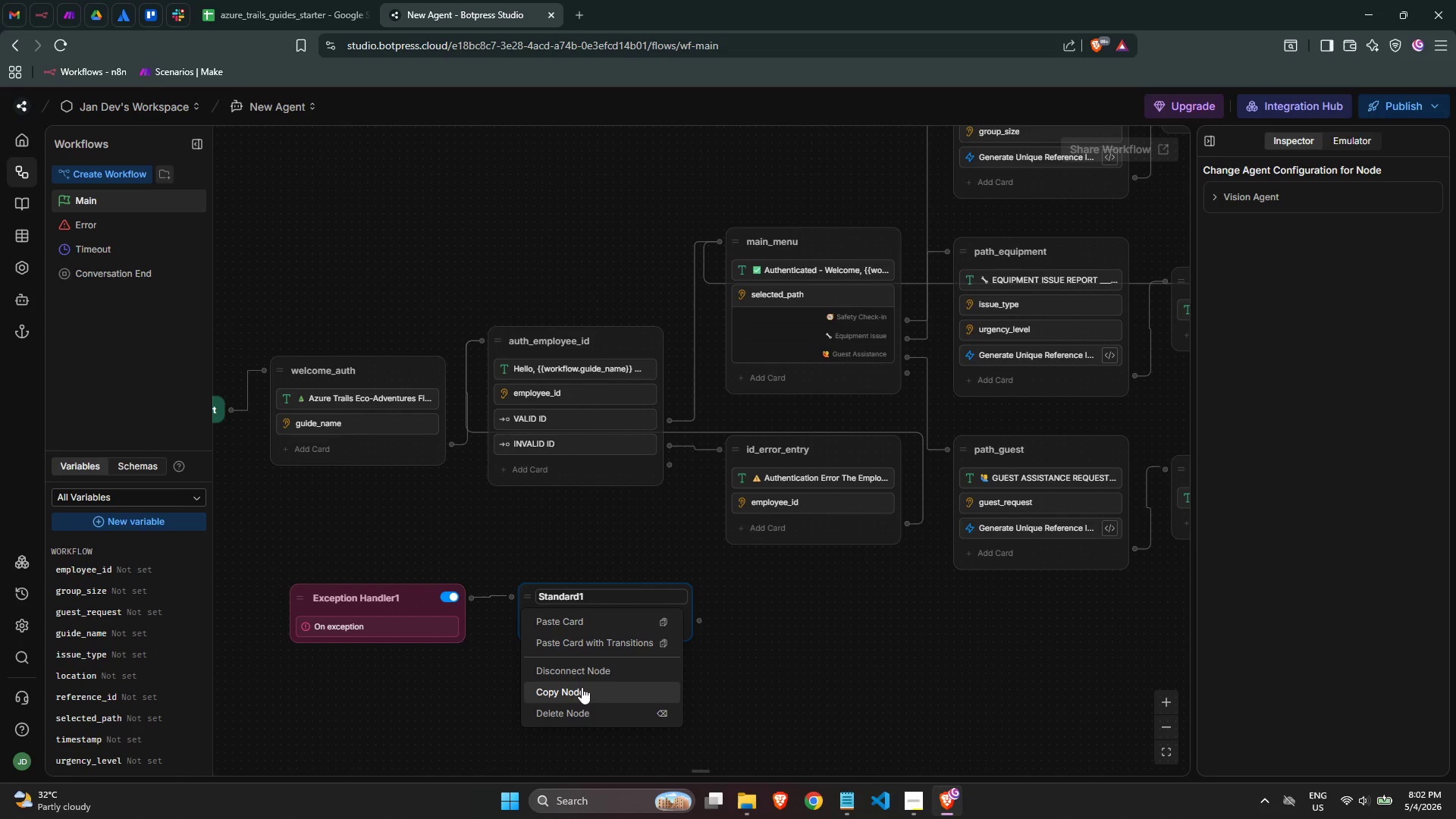 
left_click([582, 706])
 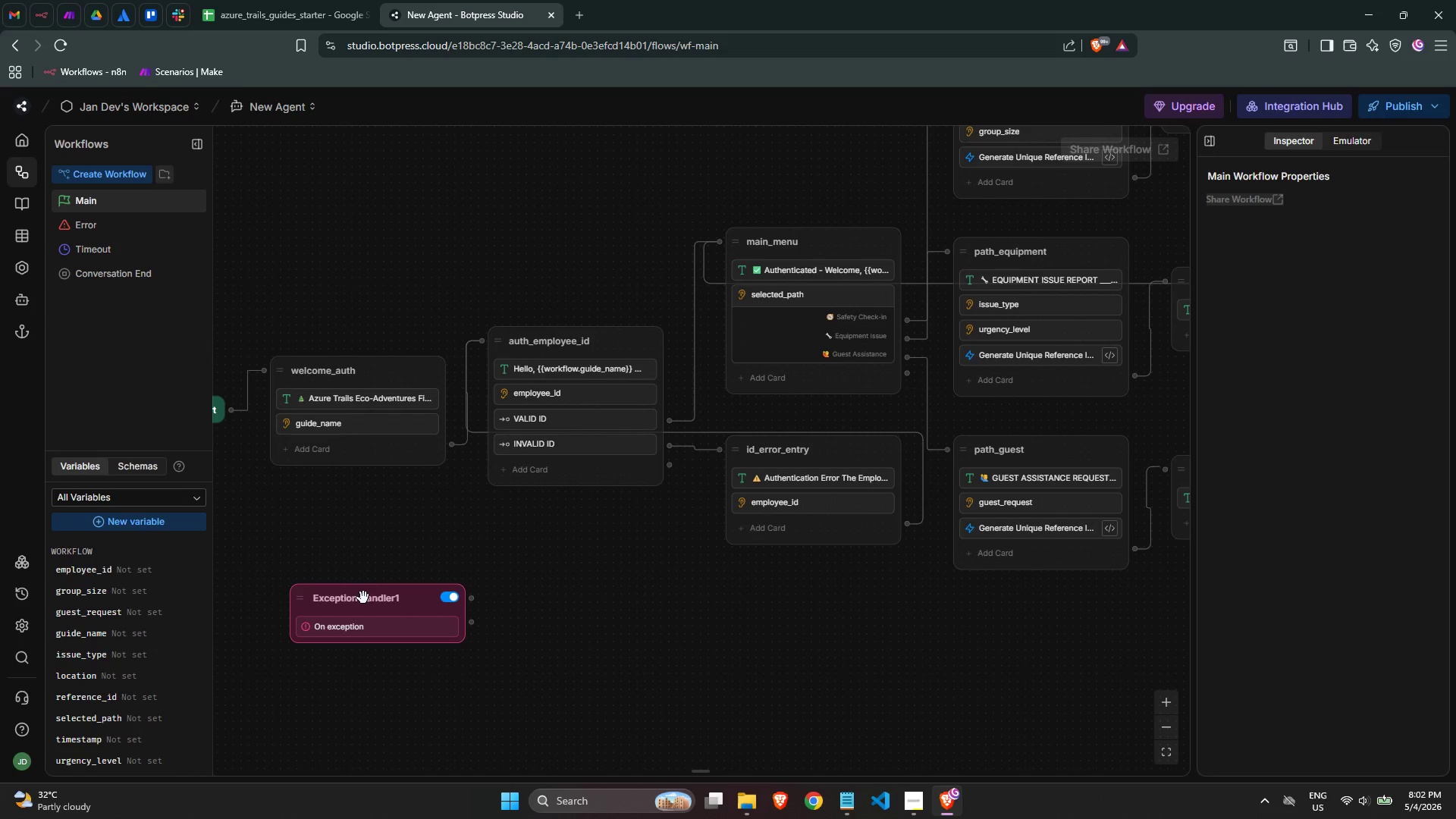 
left_click_drag(start_coordinate=[358, 595], to_coordinate=[338, 592])
 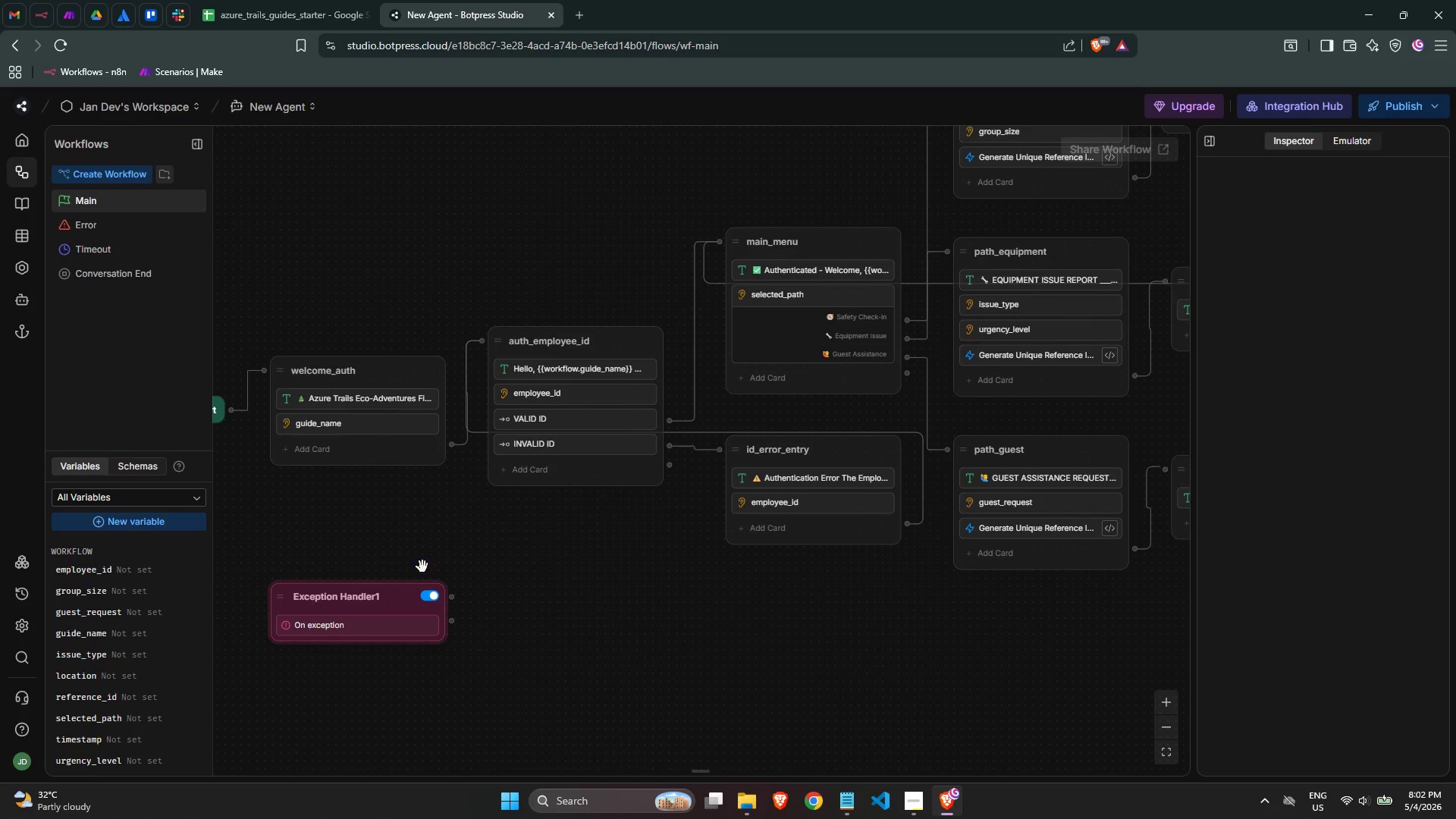 
scroll: coordinate [425, 569], scroll_direction: down, amount: 2.0